 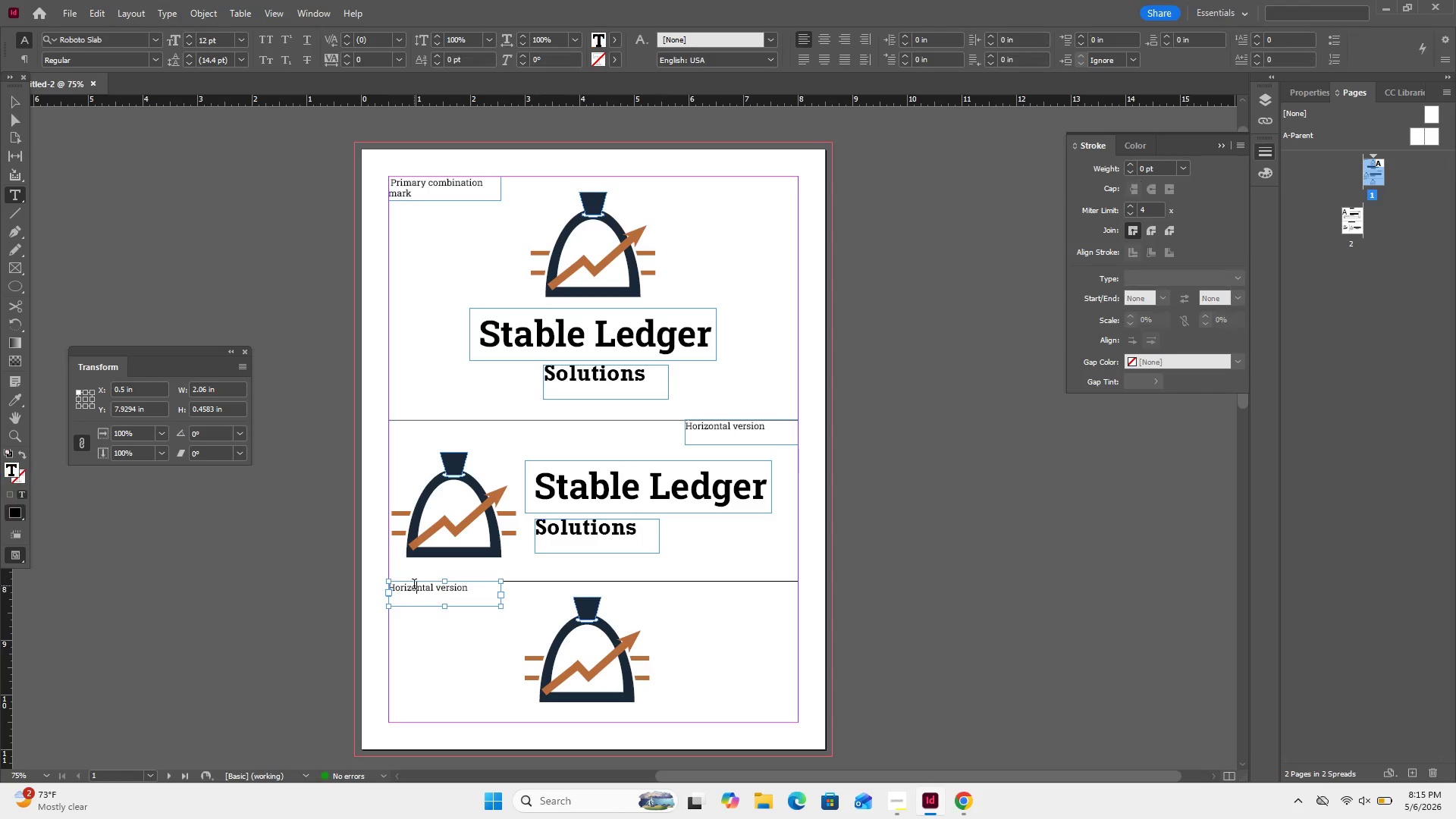 
key(Control+A)
 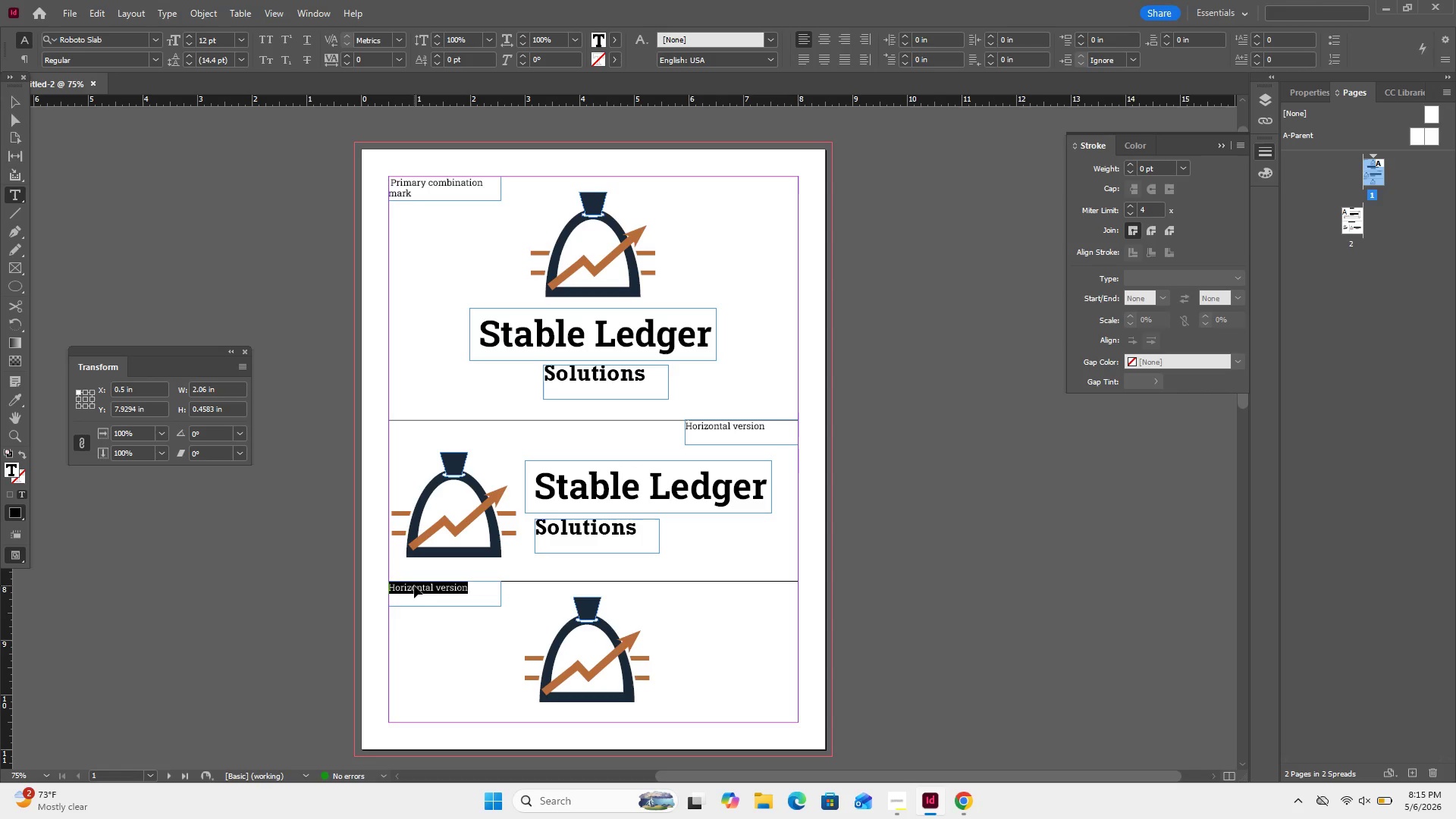 
key(Control+V)
 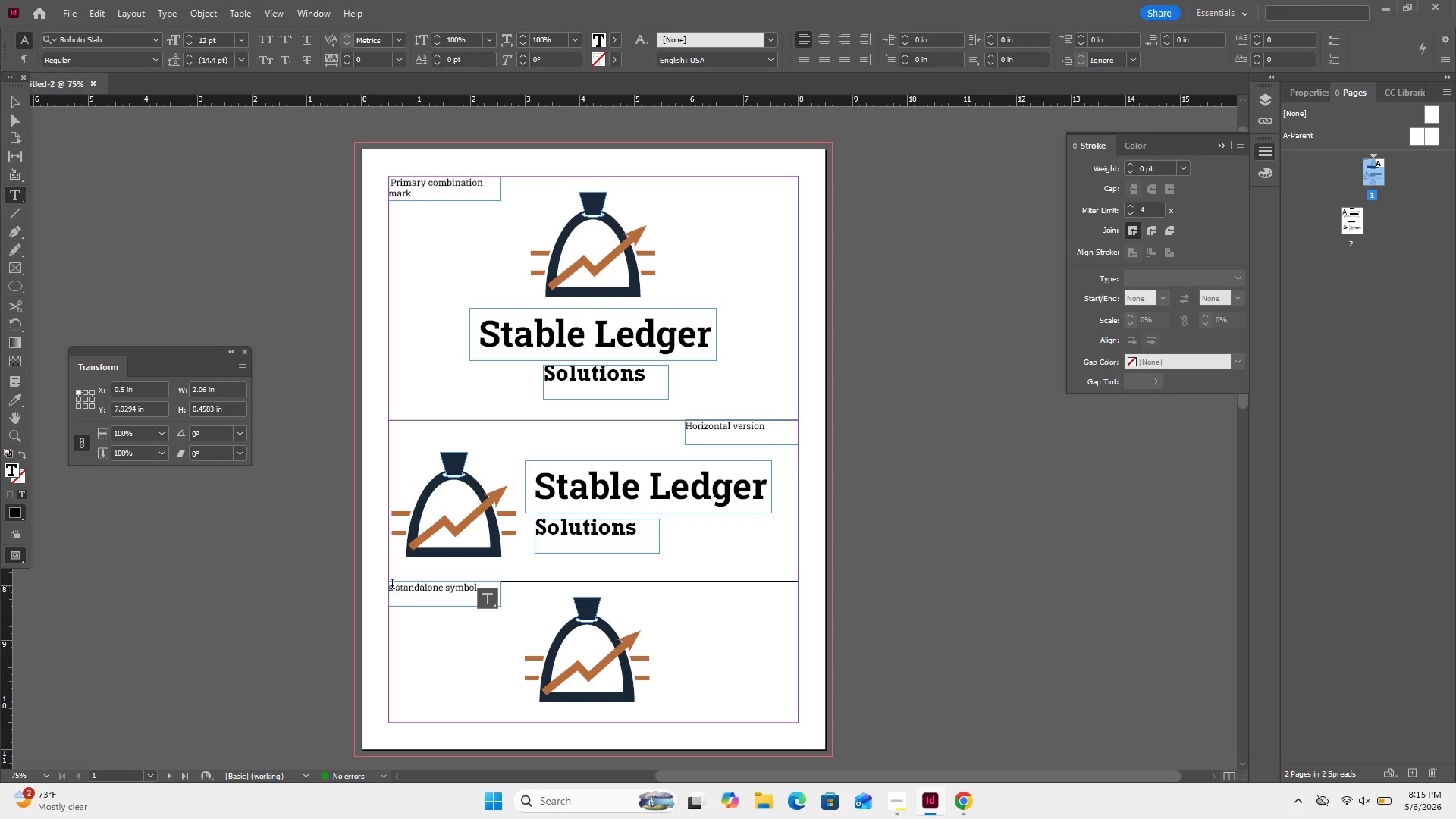 
left_click([395, 586])
 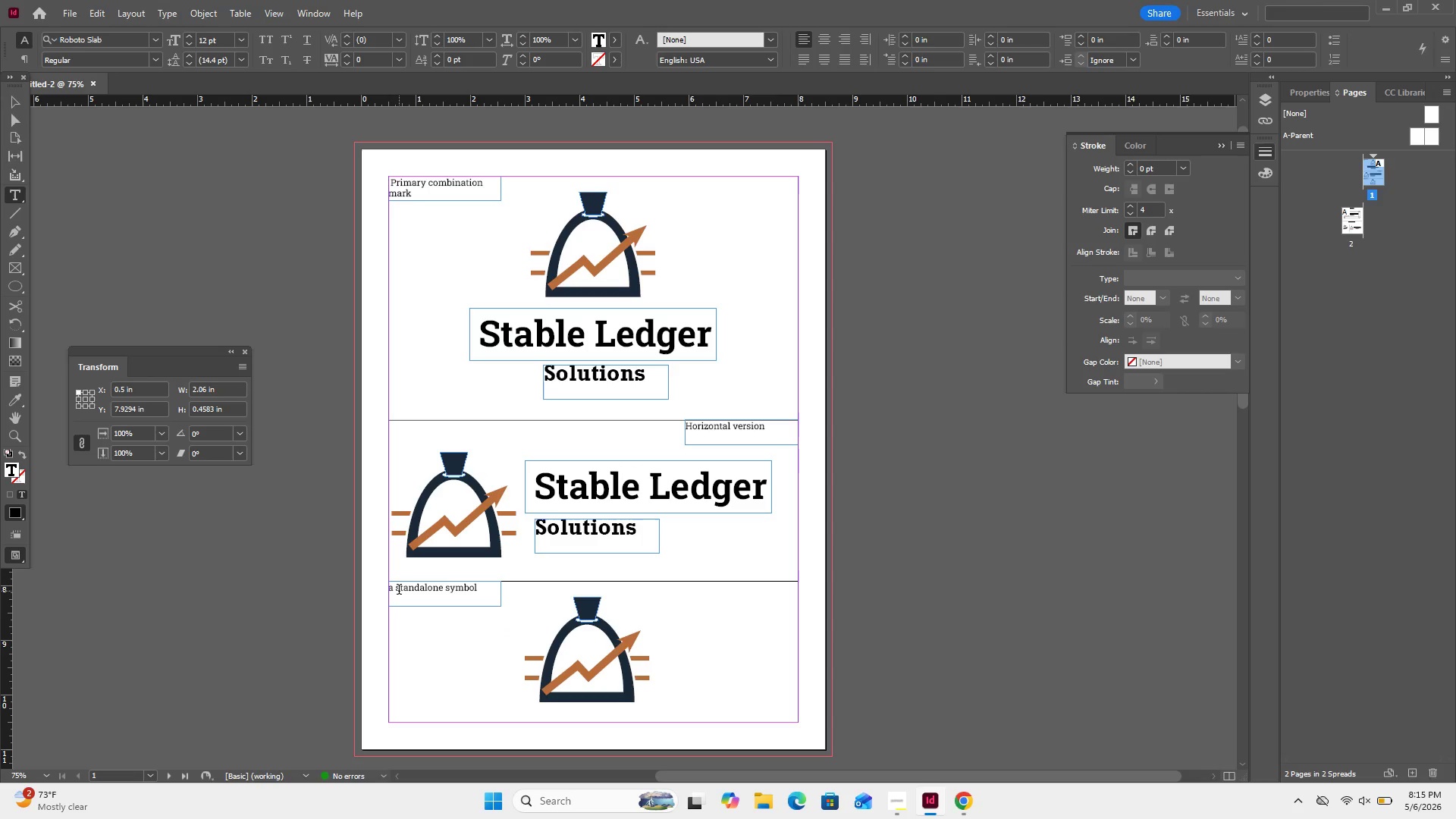 
key(Backspace)
 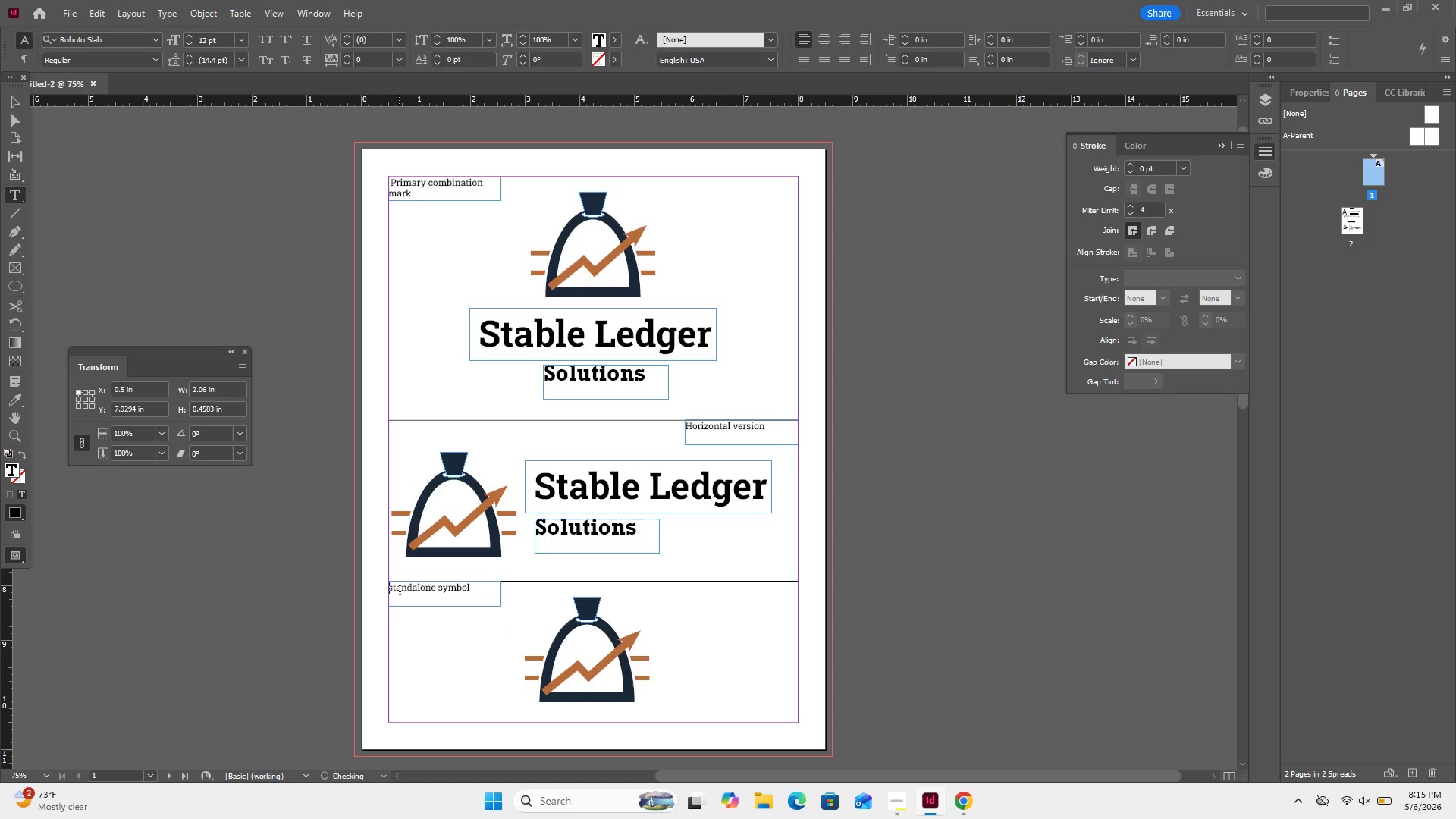 
key(Backspace)
 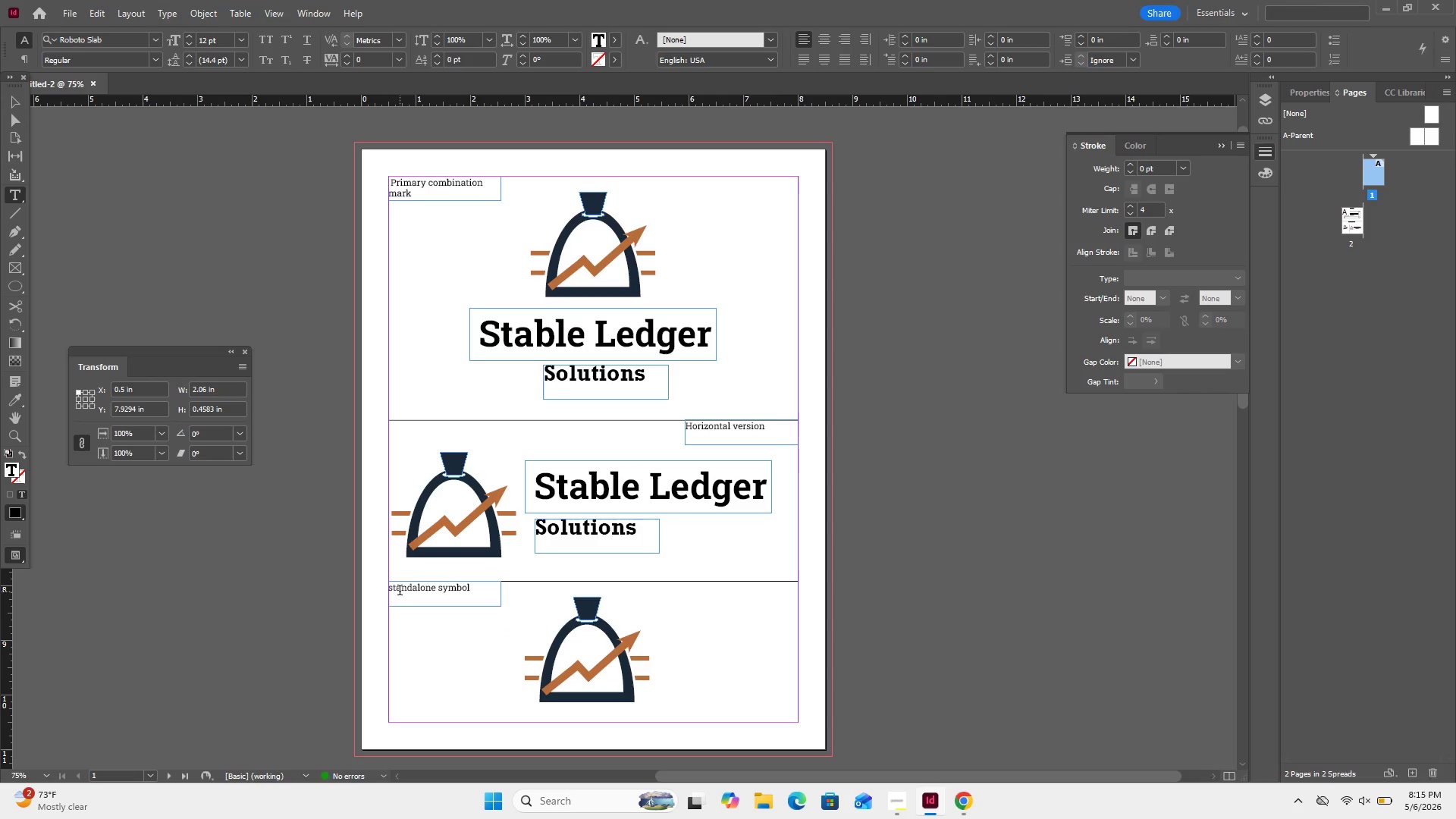 
key(ArrowRight)
 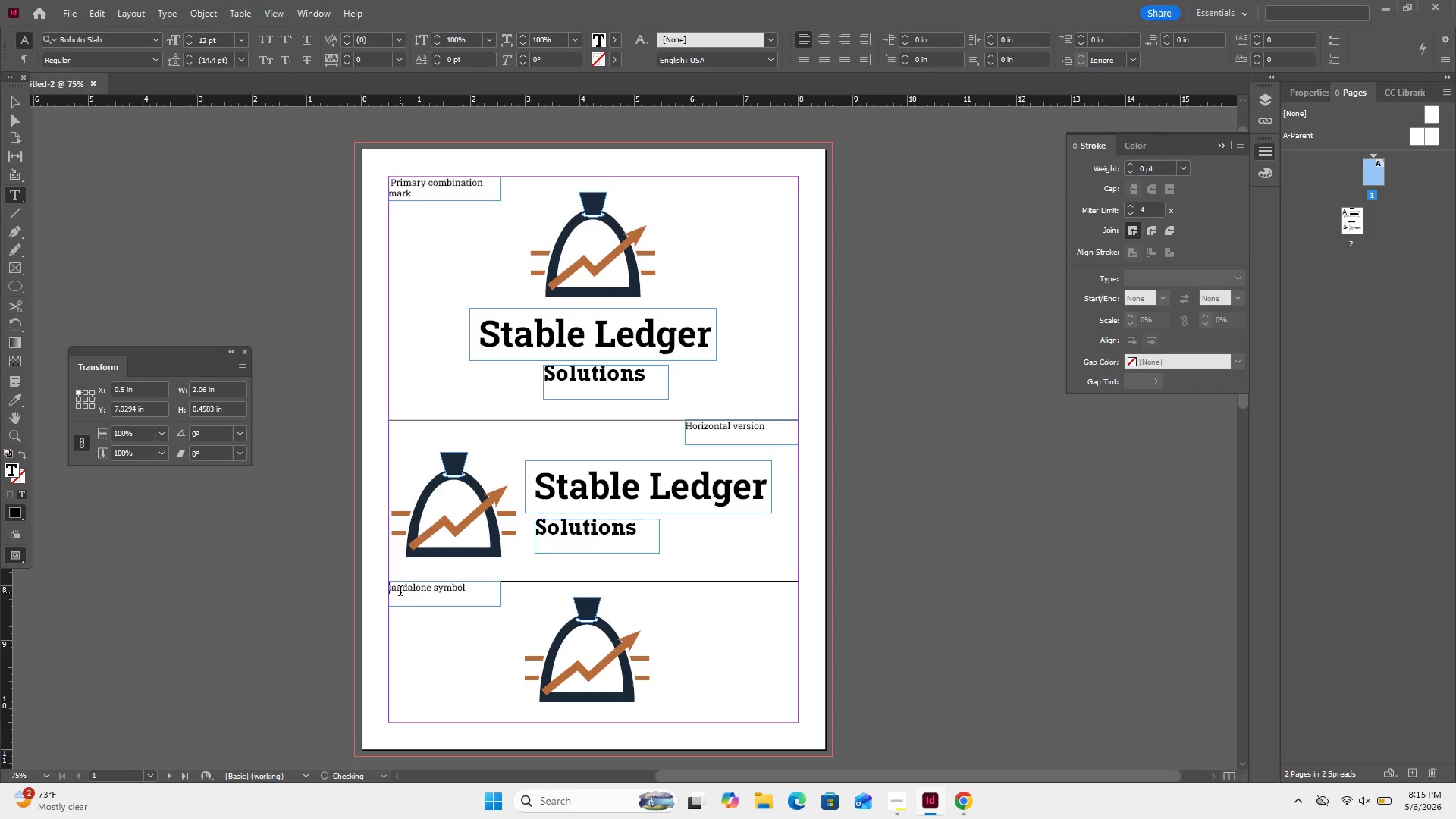 
key(Backspace)
 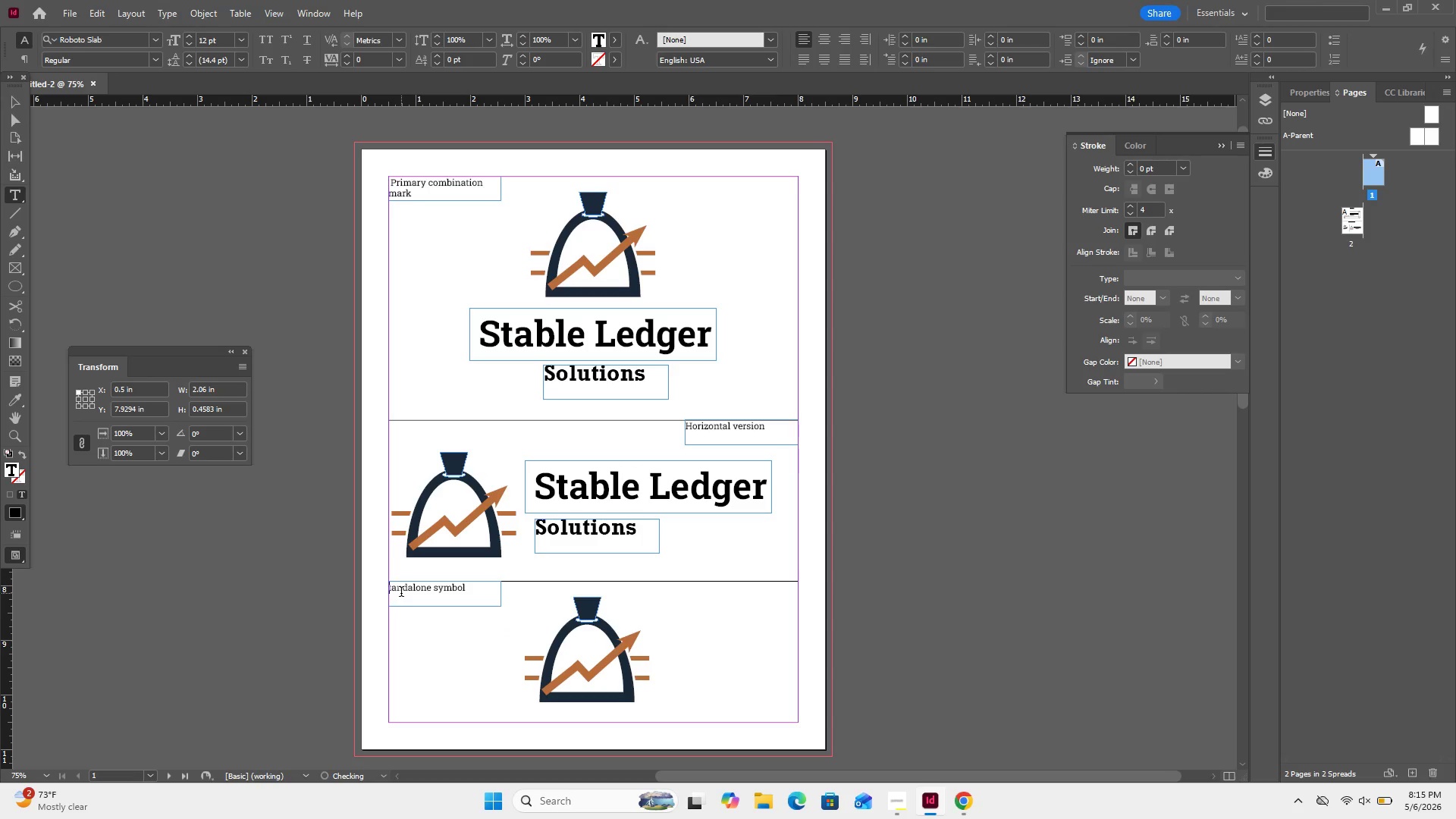 
key(Shift+S)
 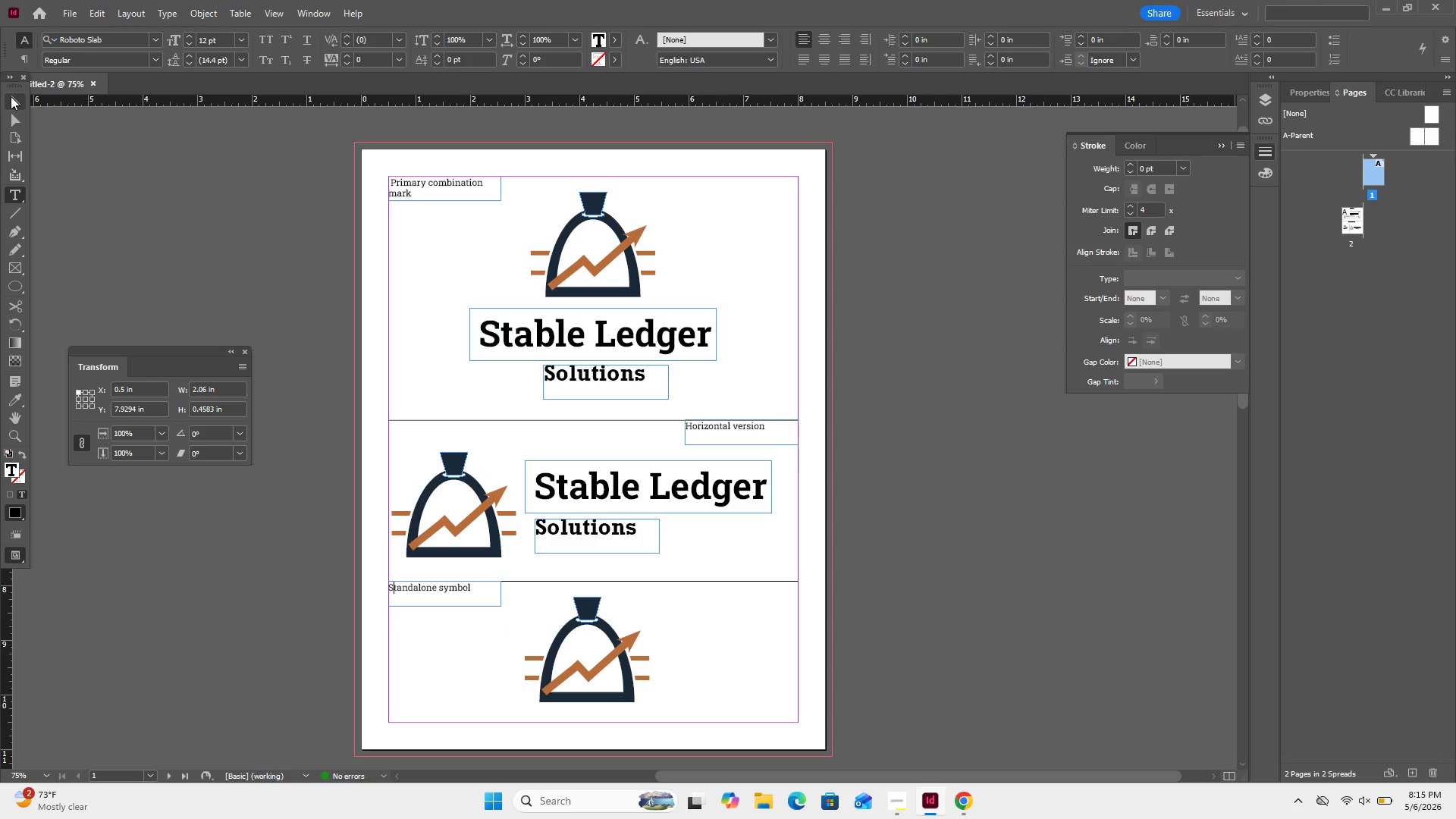 
left_click([11, 96])
 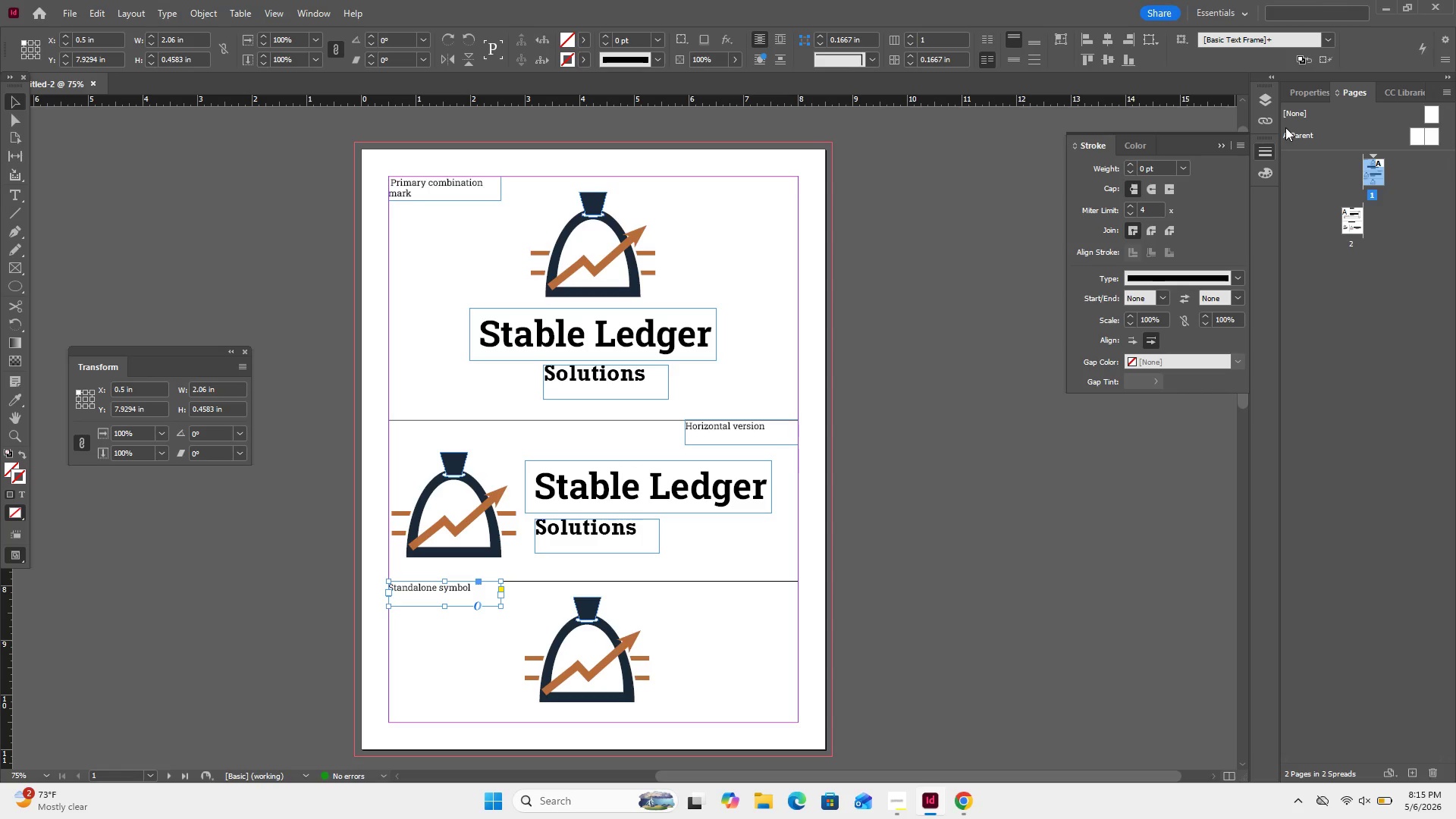 
left_click([1260, 102])
 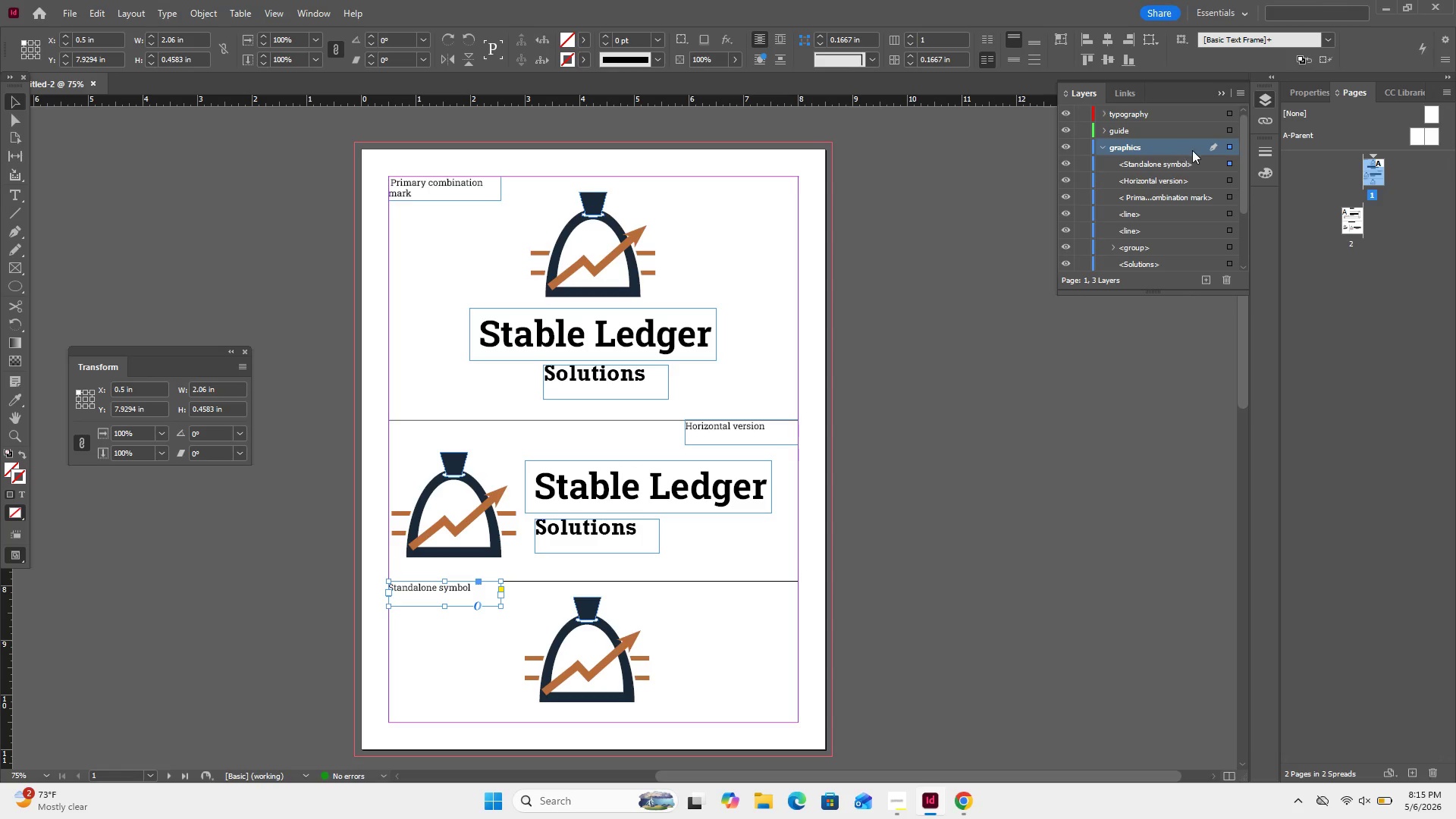 
left_click_drag(start_coordinate=[1172, 161], to_coordinate=[1146, 115])
 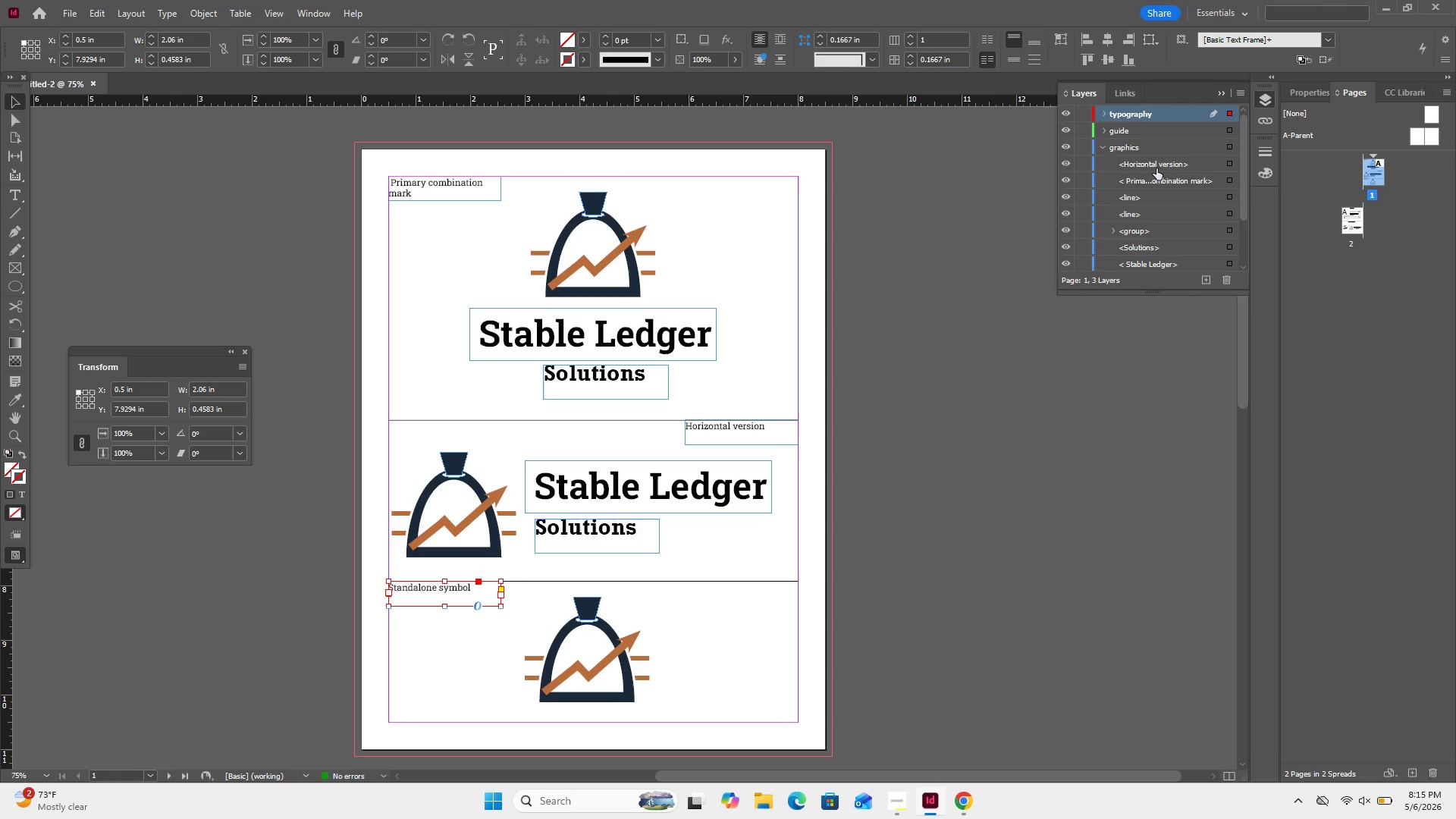 
left_click_drag(start_coordinate=[1156, 168], to_coordinate=[1145, 112])
 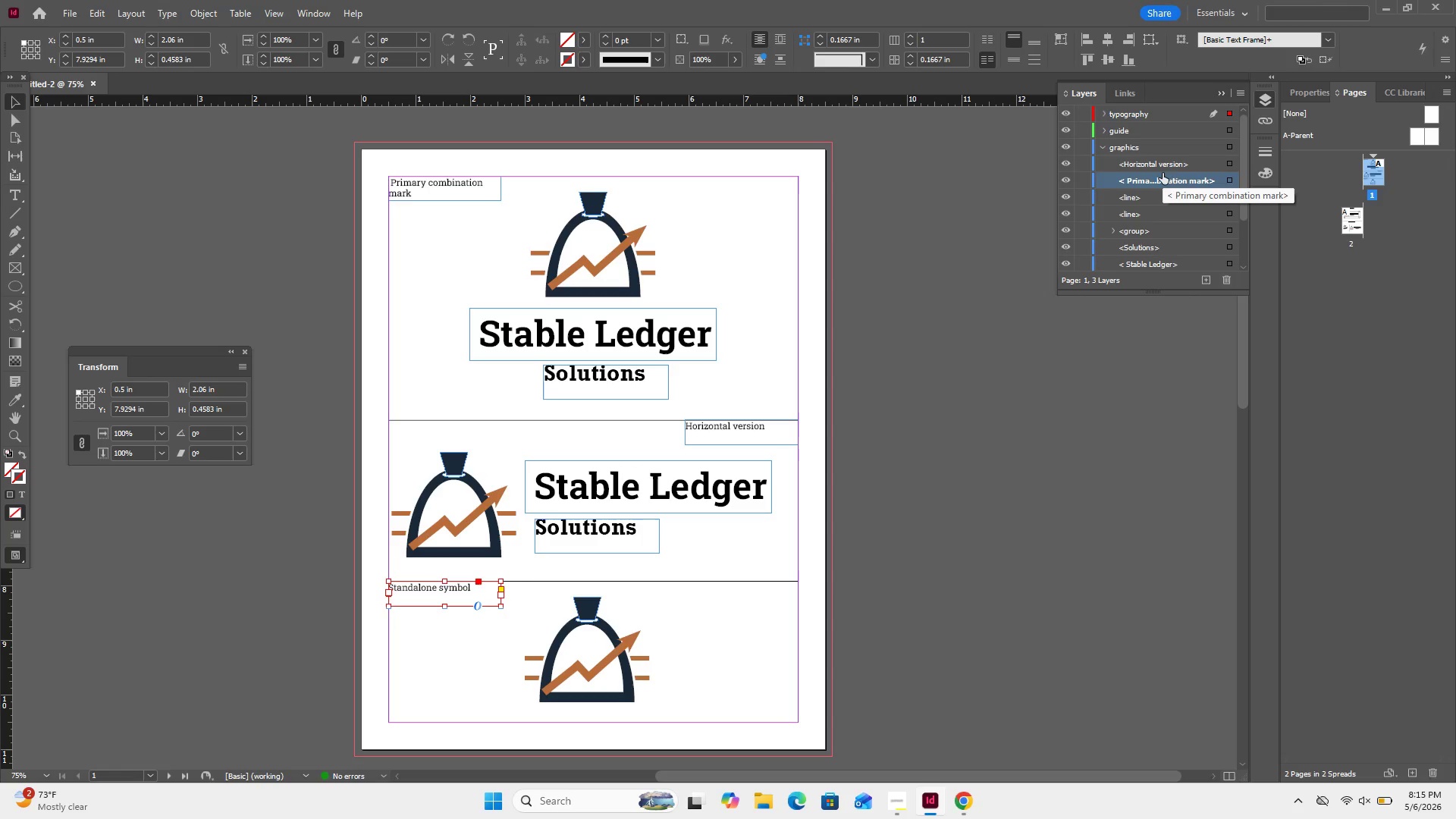 
left_click_drag(start_coordinate=[1163, 176], to_coordinate=[1135, 114])
 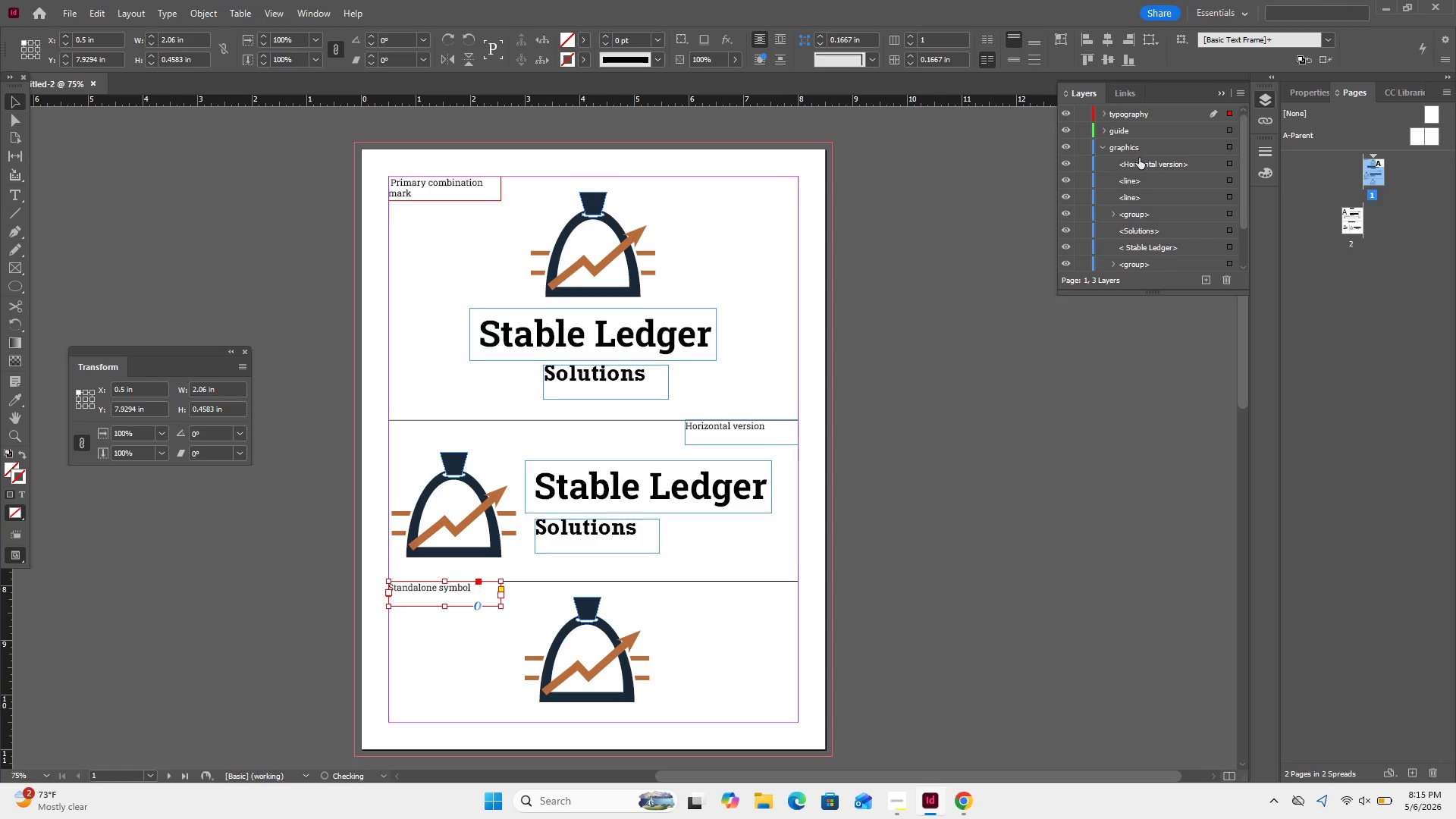 
left_click_drag(start_coordinate=[1139, 158], to_coordinate=[1111, 121])
 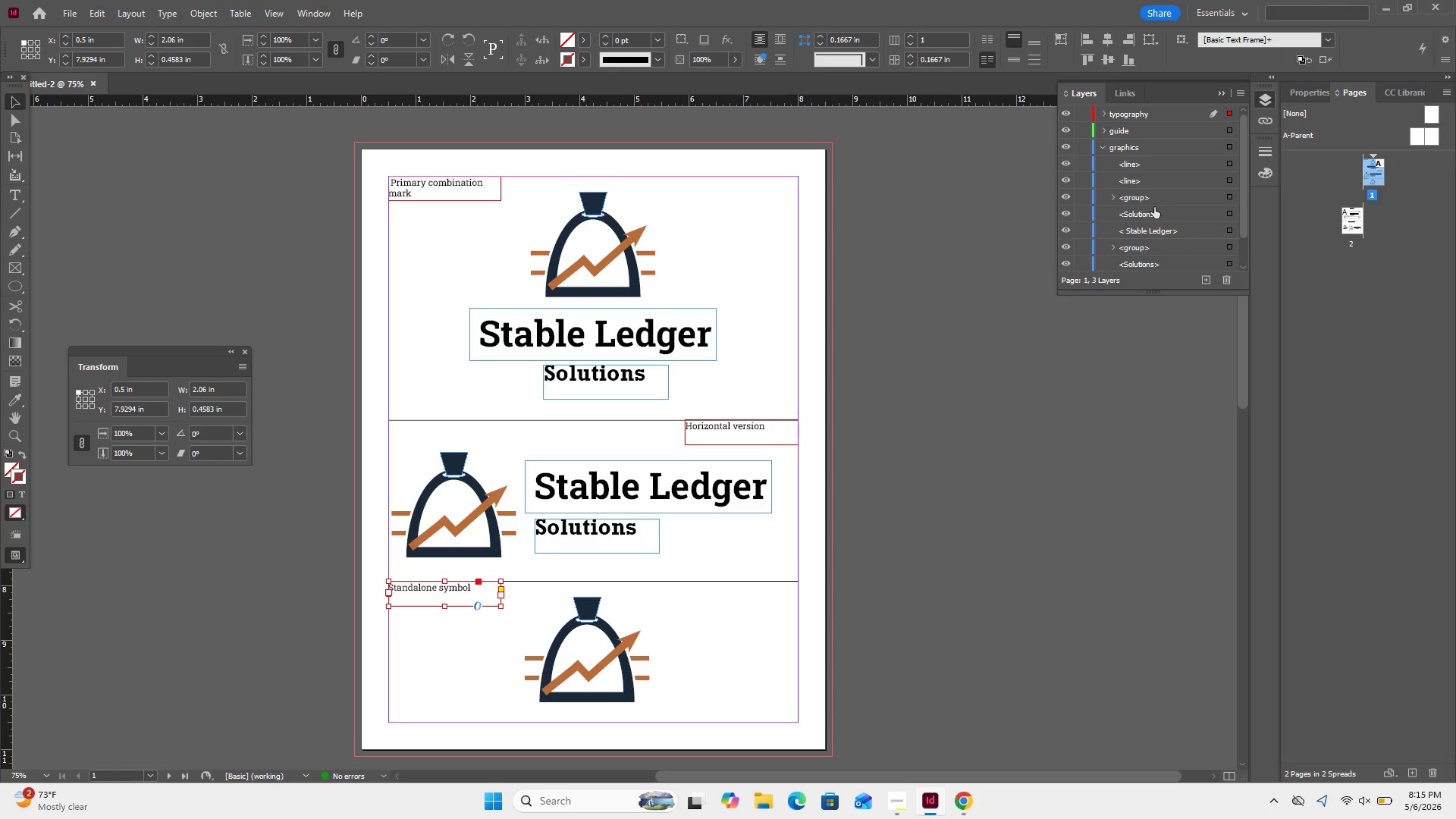 
left_click([1152, 210])
 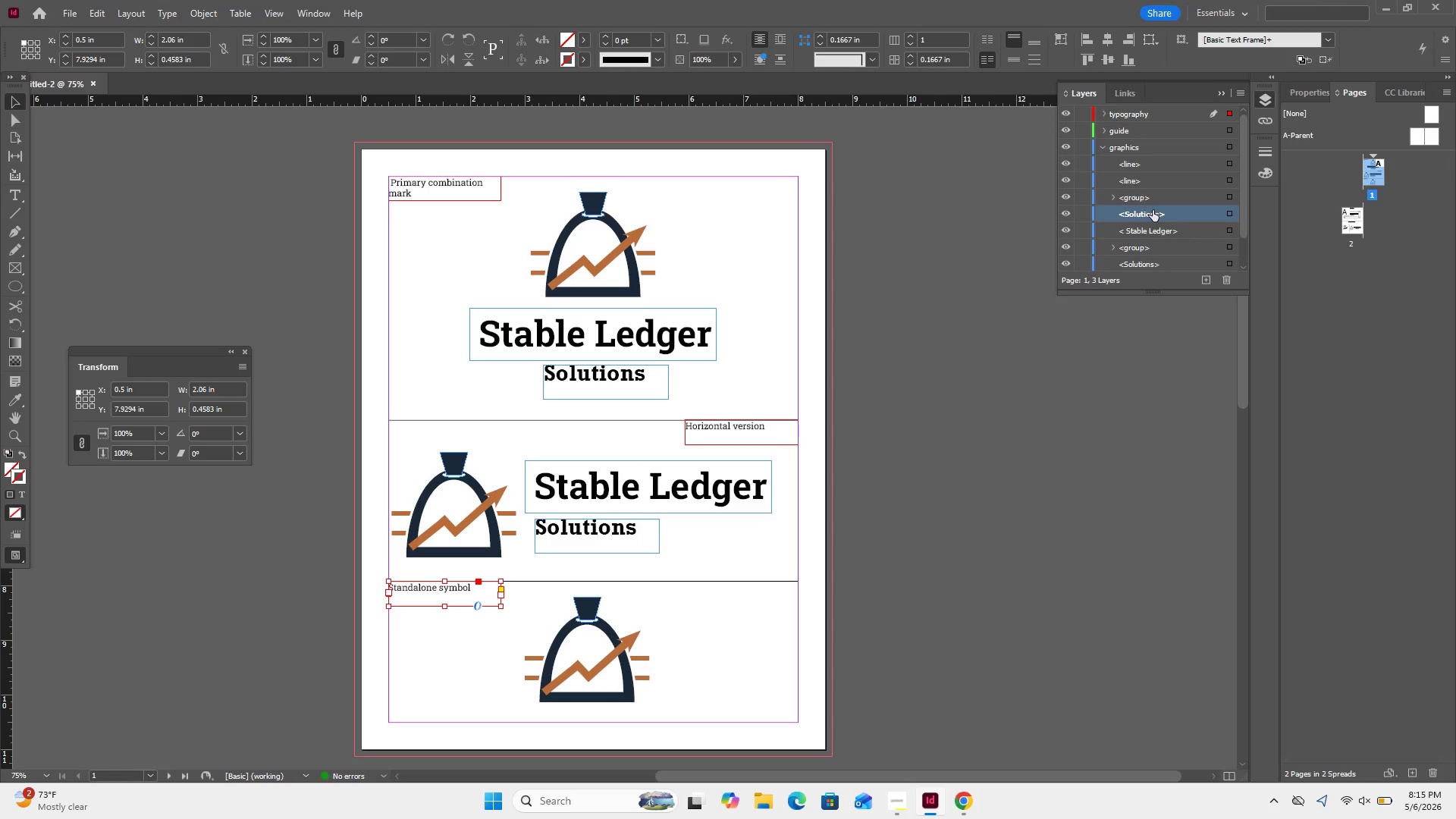 
left_click_drag(start_coordinate=[1153, 210], to_coordinate=[1165, 112])
 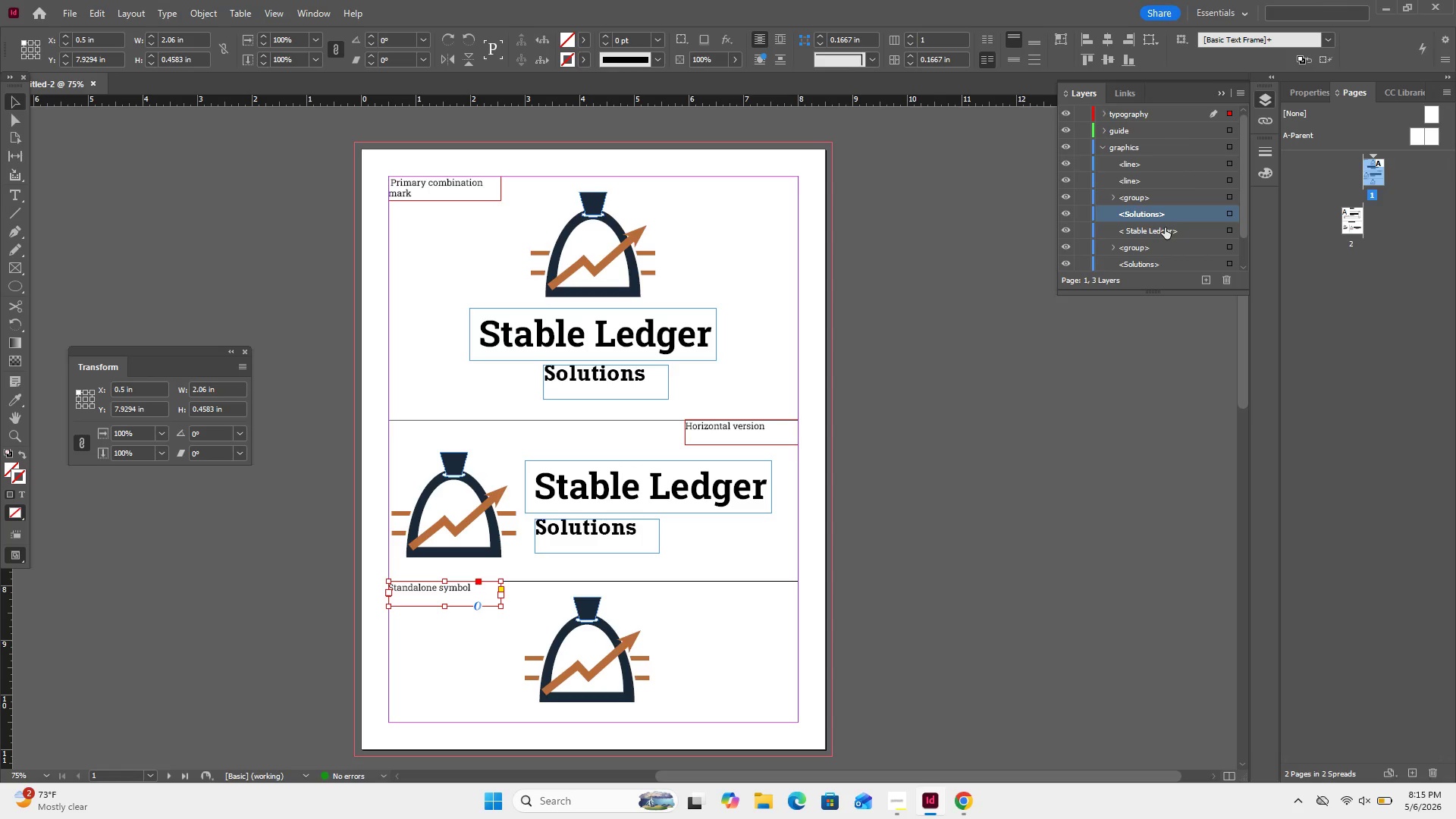 
left_click_drag(start_coordinate=[1165, 228], to_coordinate=[1152, 116])
 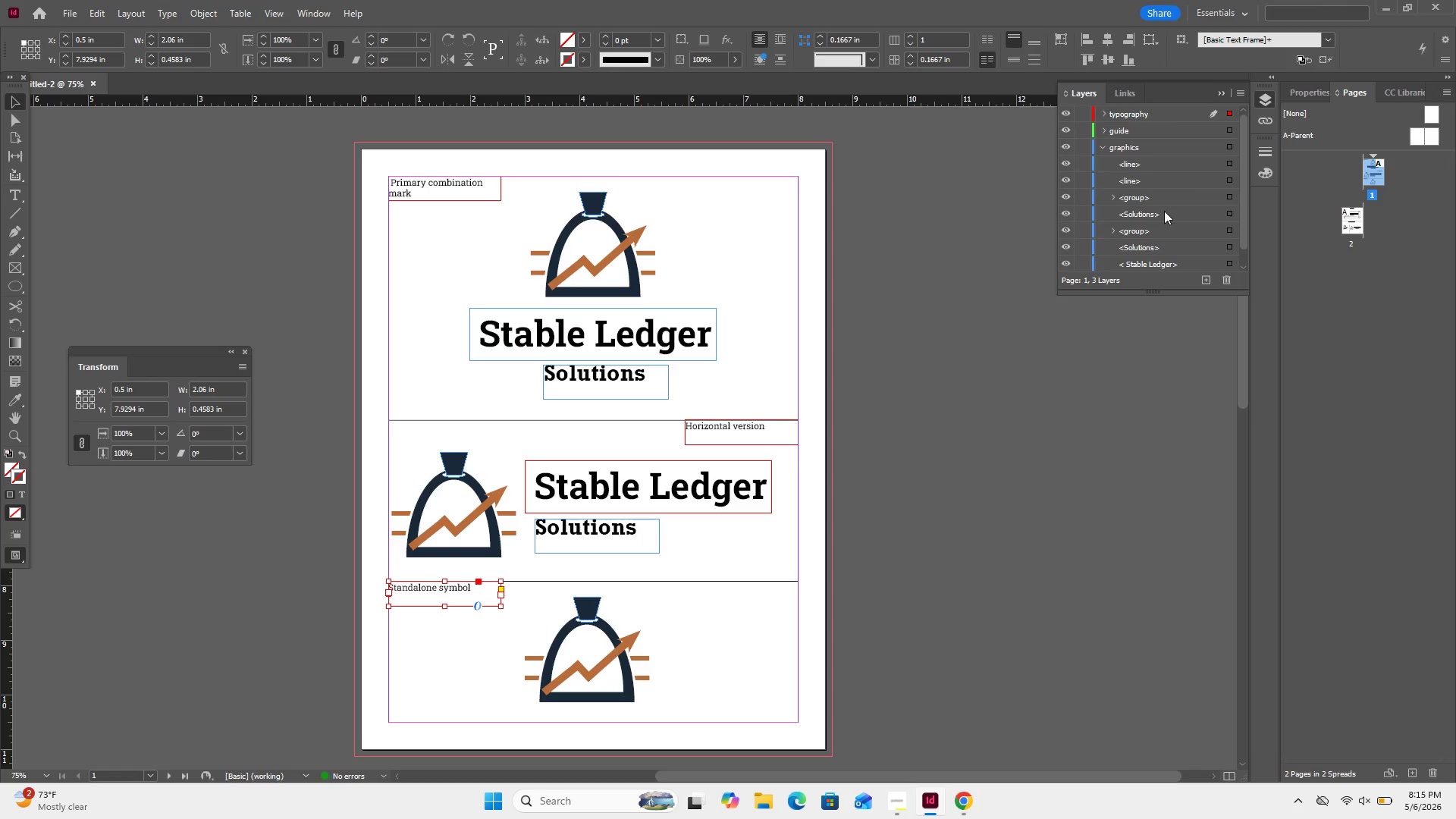 
left_click_drag(start_coordinate=[1164, 211], to_coordinate=[1154, 109])
 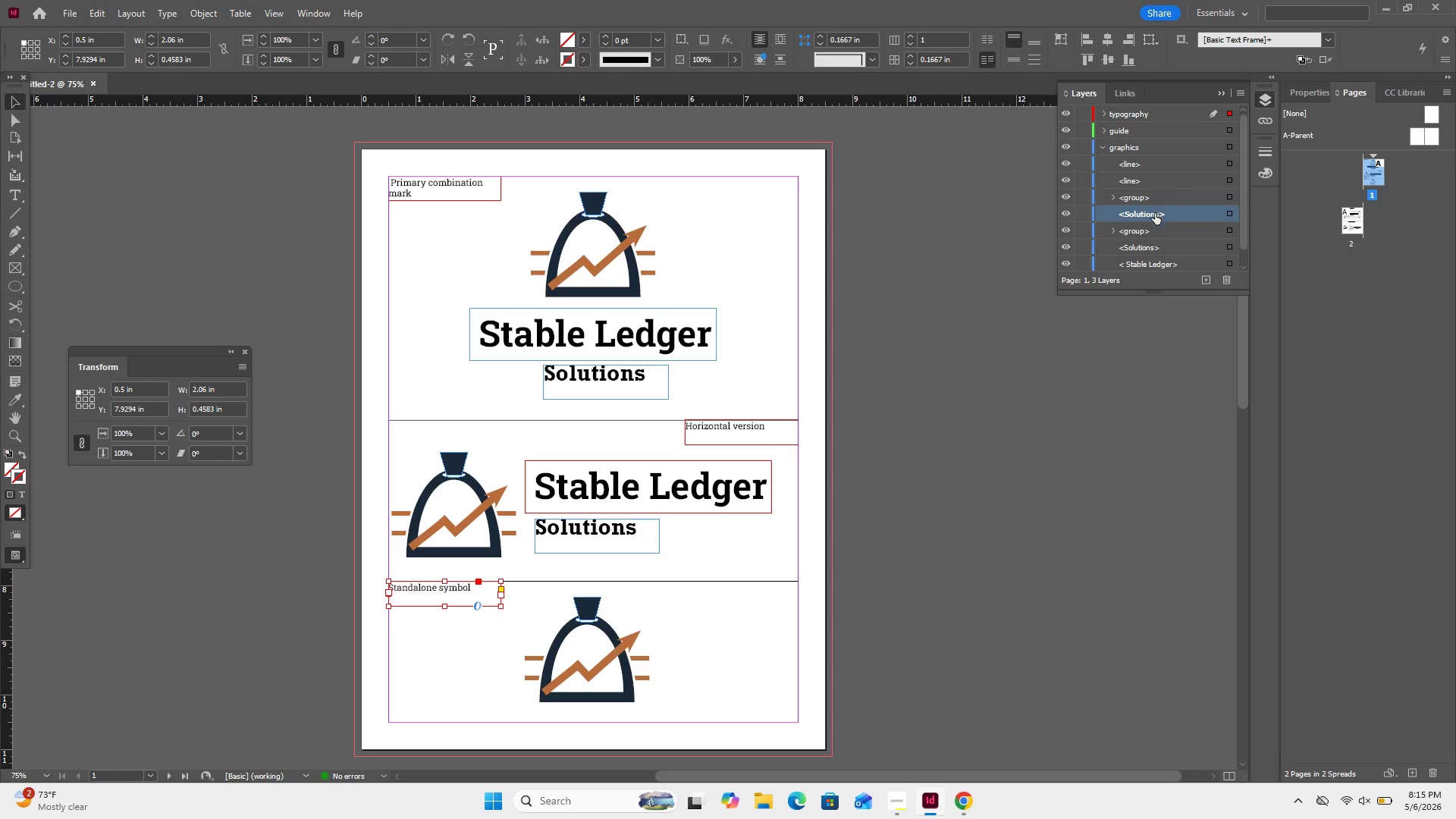 
left_click_drag(start_coordinate=[1153, 215], to_coordinate=[1139, 115])
 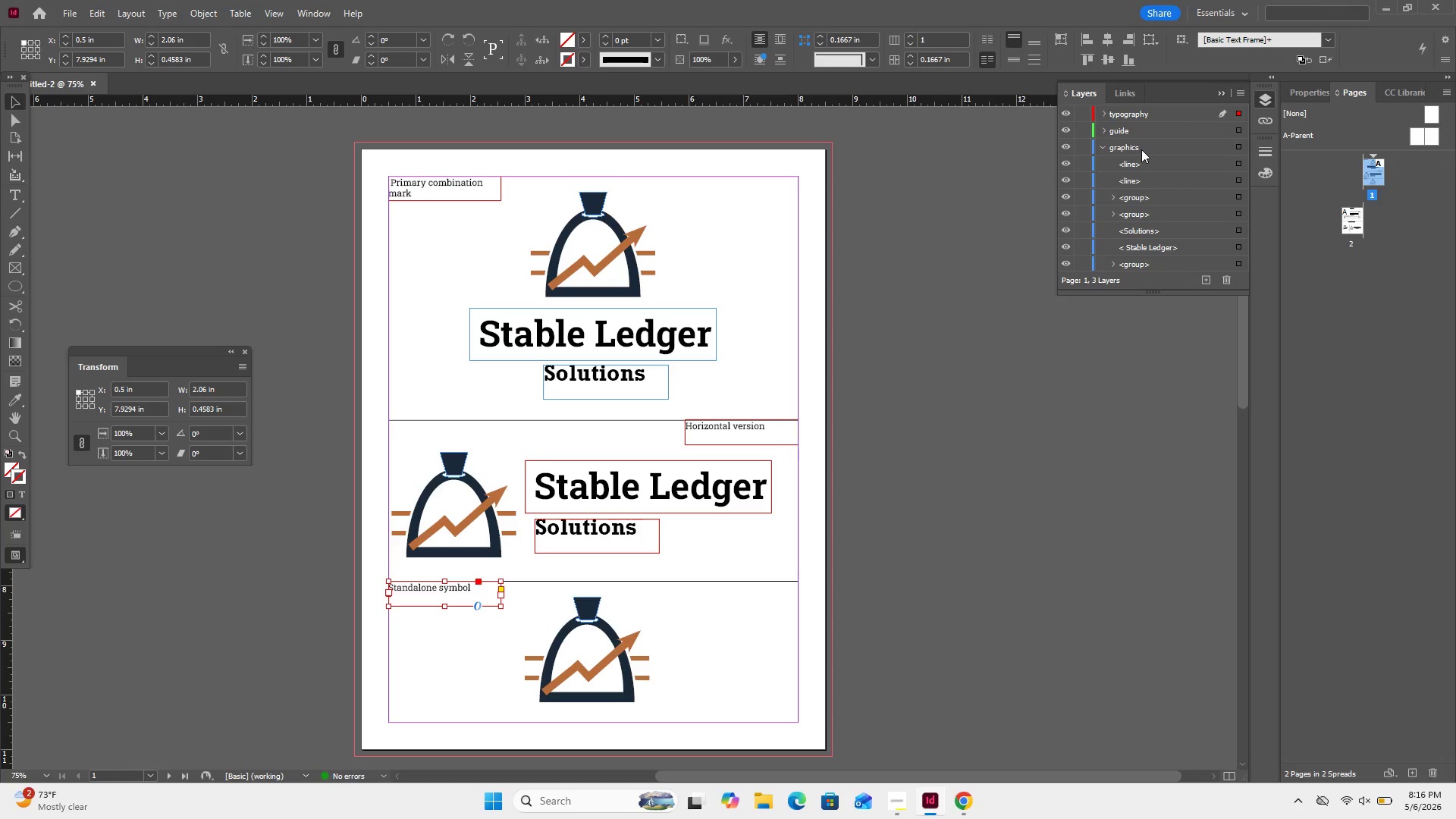 
left_click_drag(start_coordinate=[1162, 246], to_coordinate=[1144, 113])
 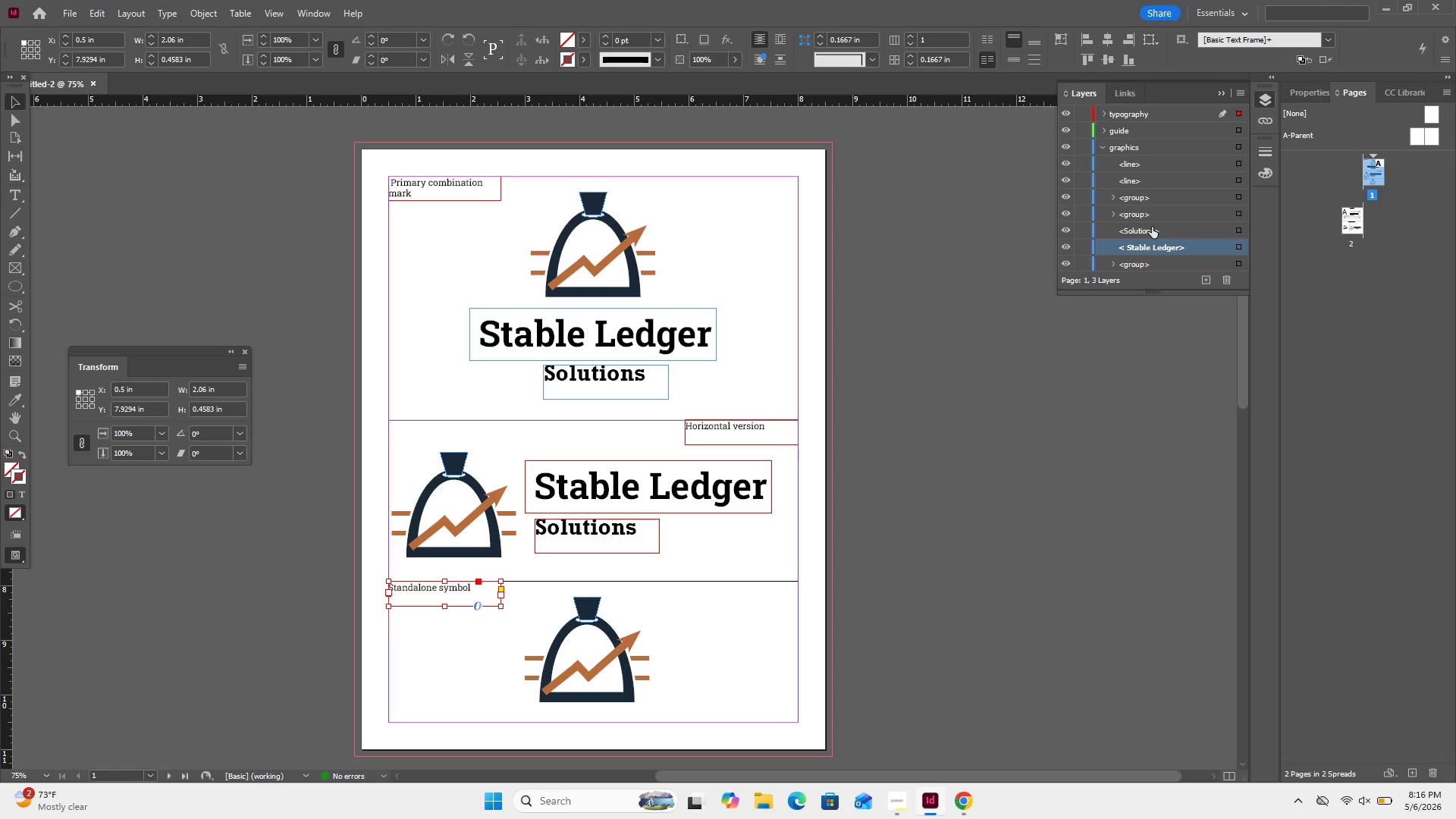 
scroll: coordinate [1141, 154], scroll_direction: down, amount: 5.0
 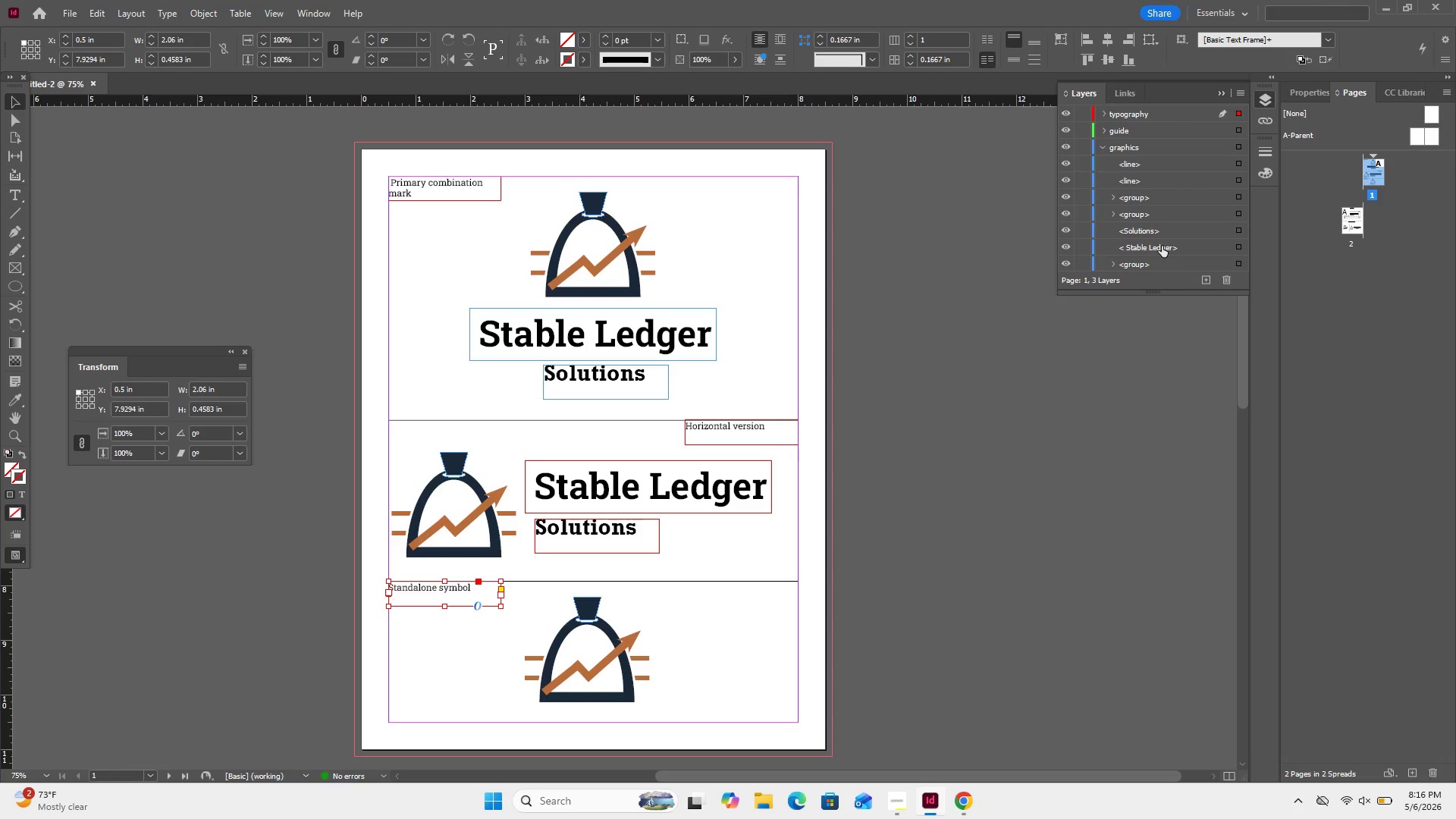 
left_click_drag(start_coordinate=[1152, 227], to_coordinate=[1150, 117])
 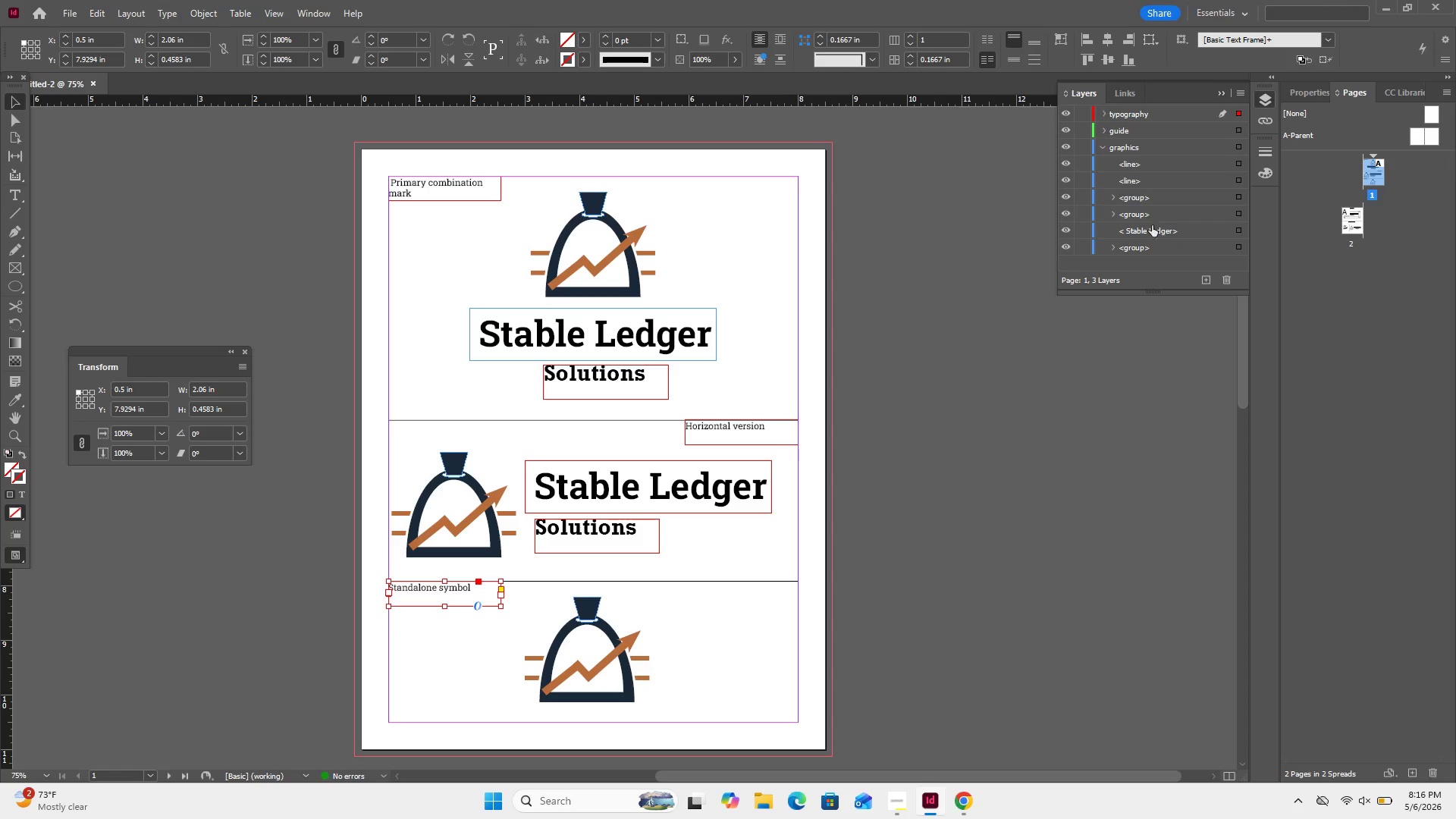 
left_click_drag(start_coordinate=[1152, 228], to_coordinate=[1141, 115])
 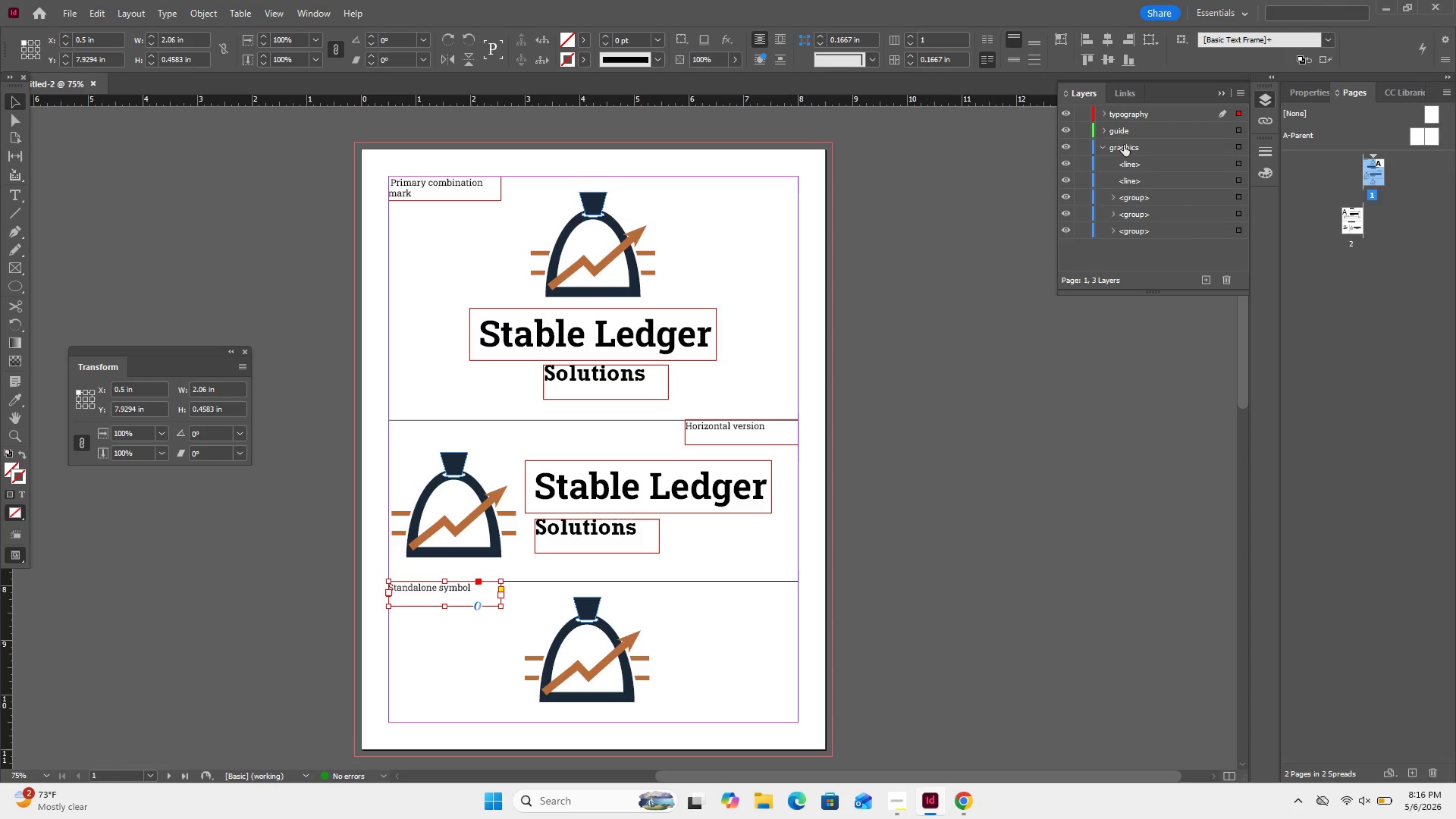 
left_click([1103, 145])
 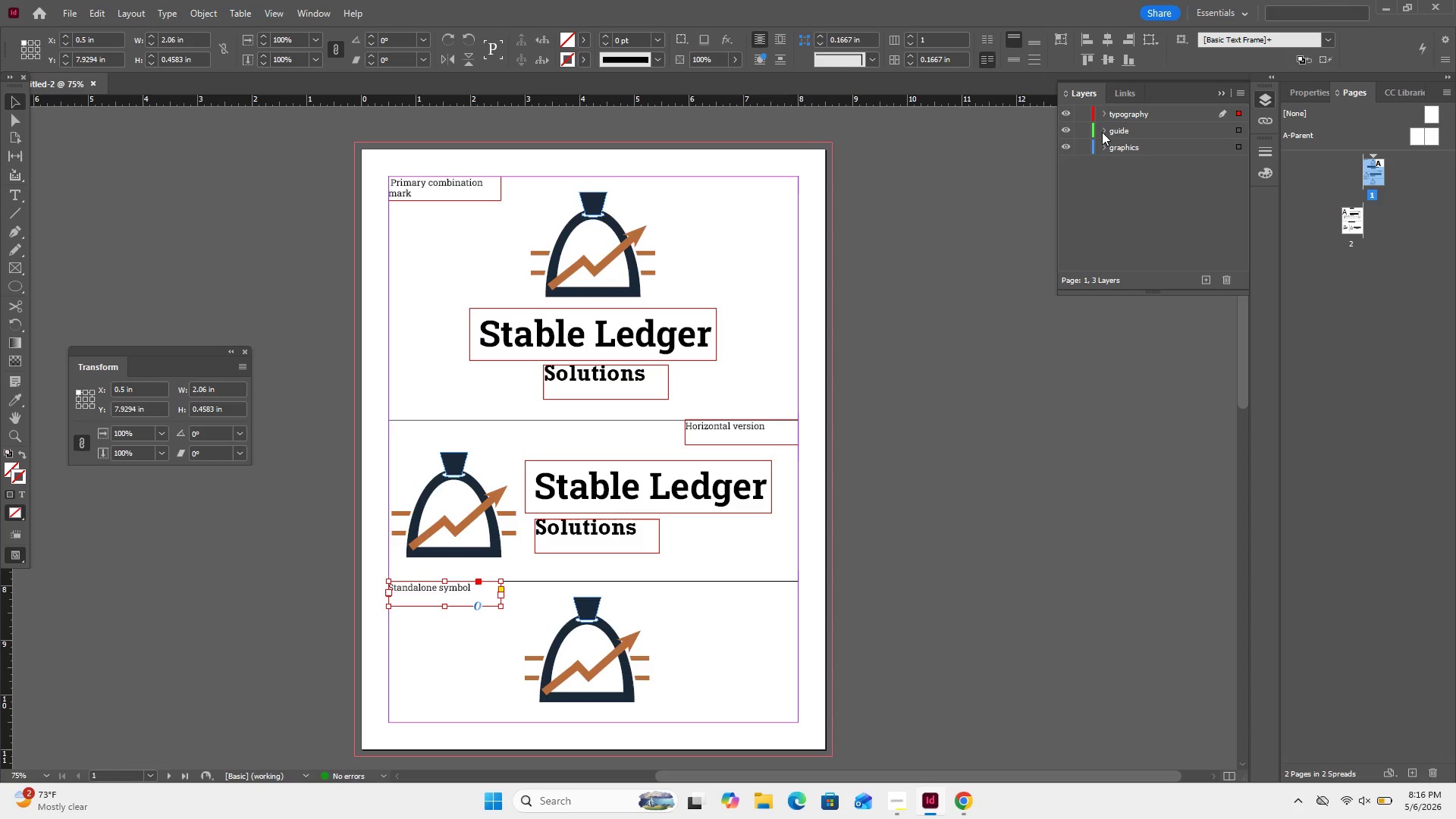 
left_click([1102, 132])
 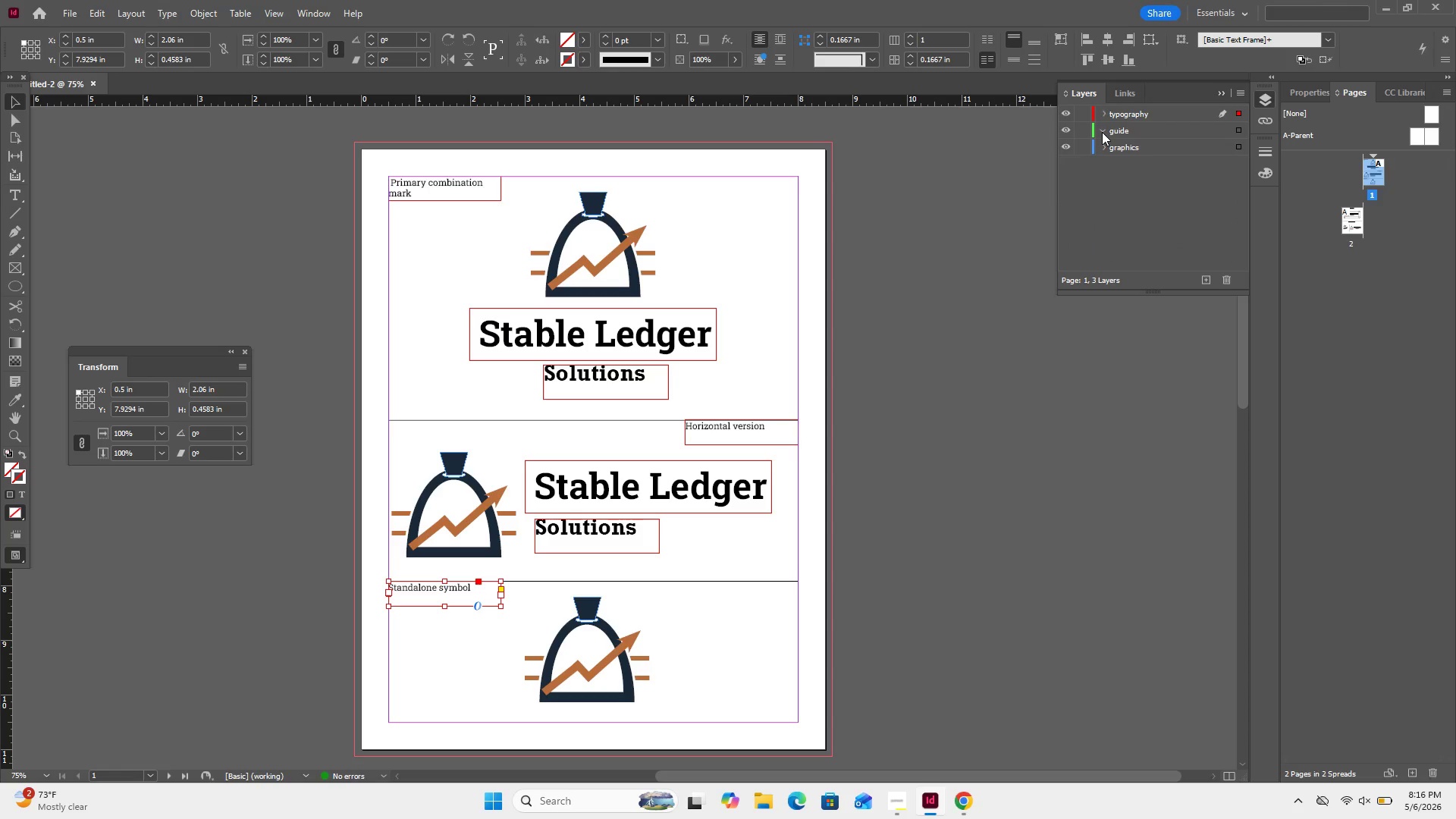 
left_click([1102, 132])
 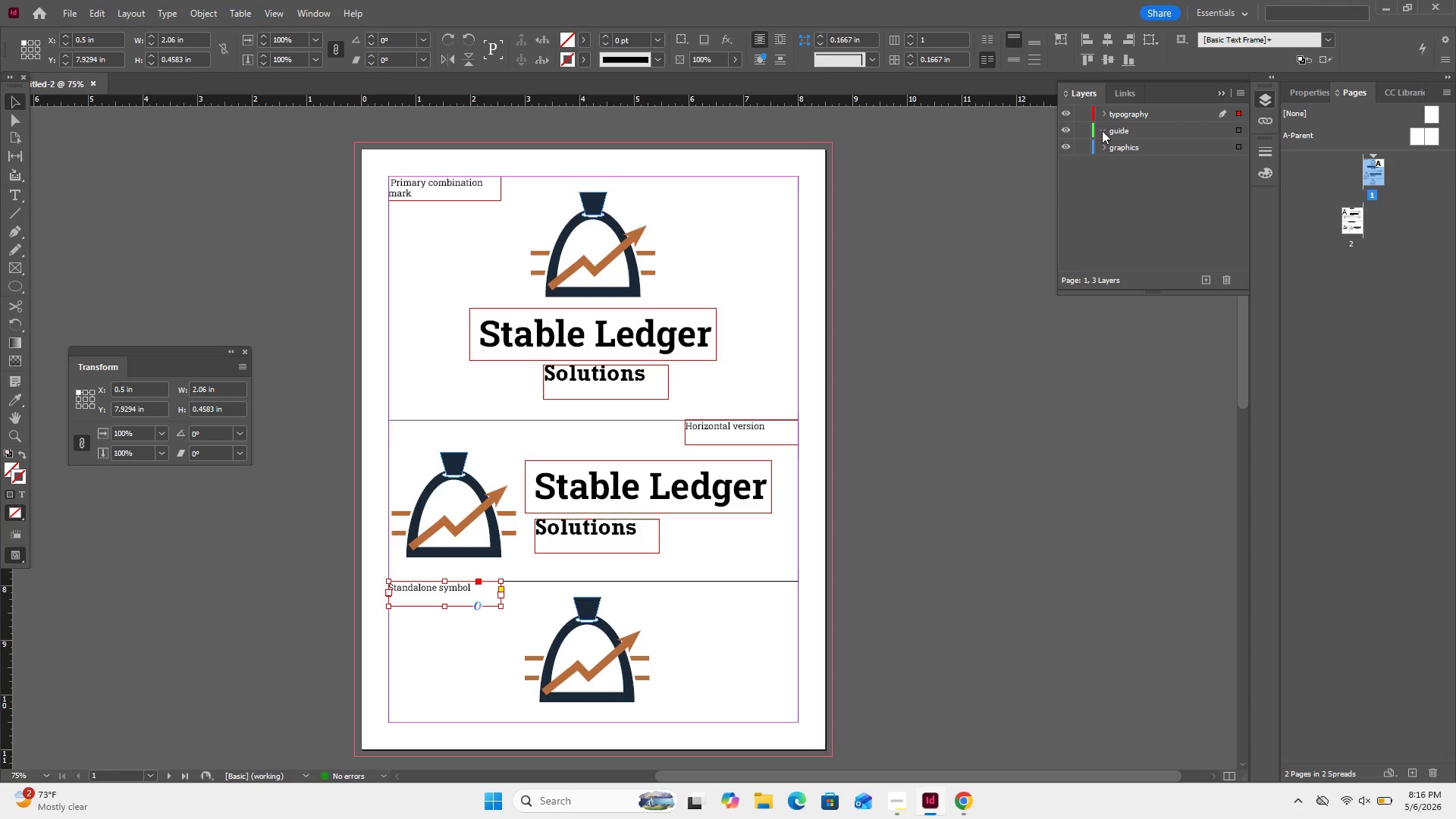 
left_click([1102, 130])
 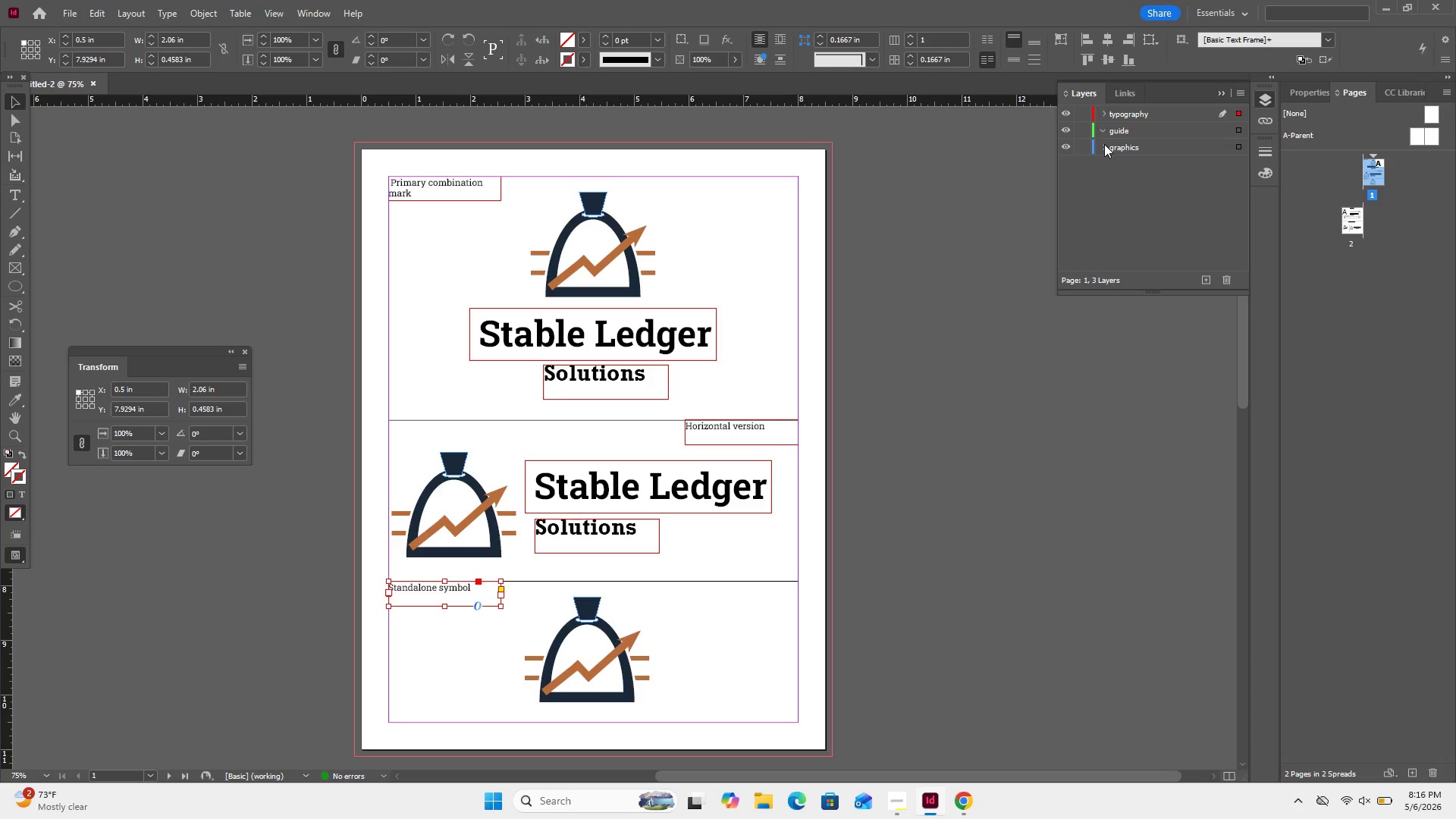 
left_click([1104, 144])
 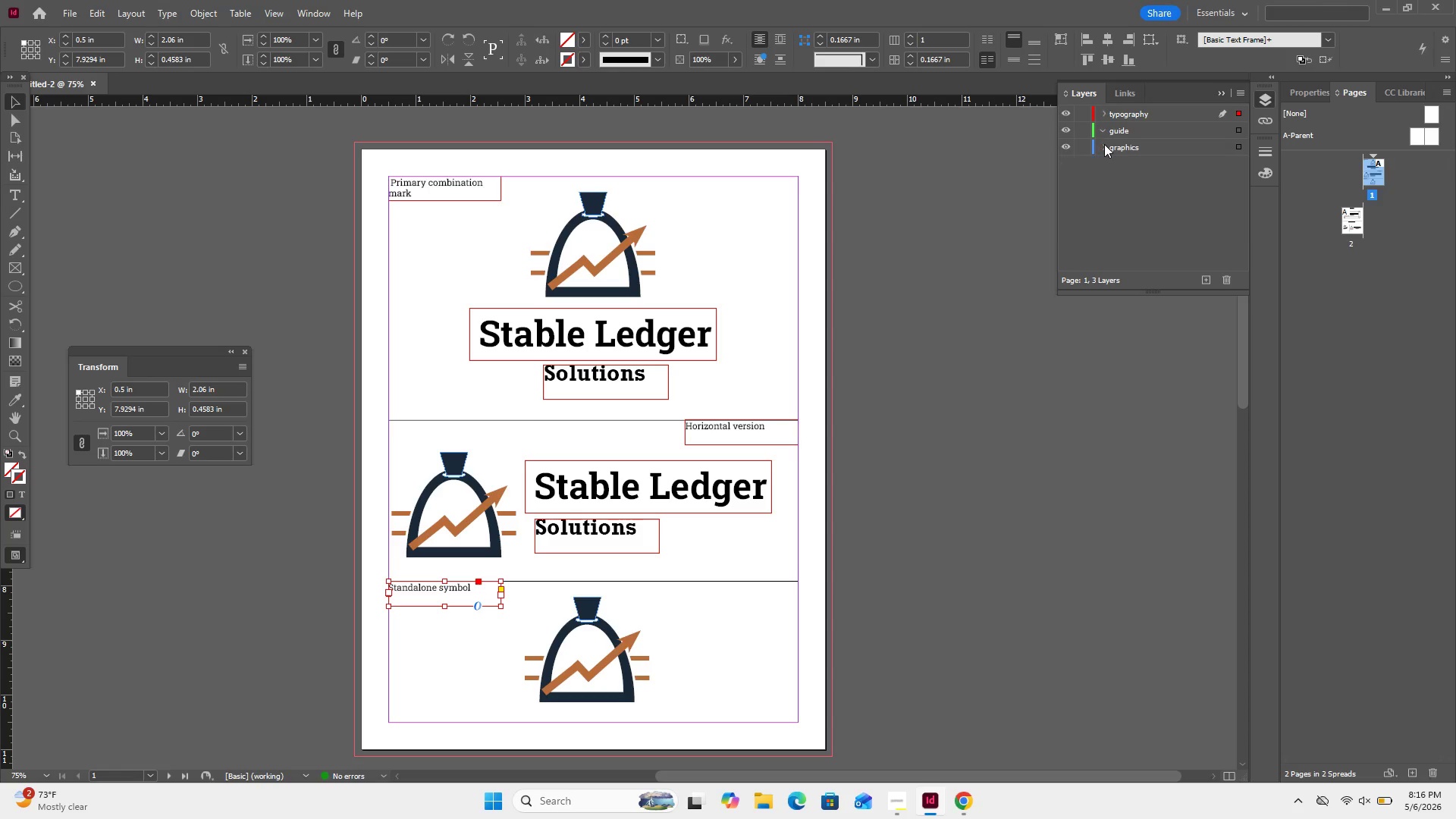 
left_click([1104, 144])
 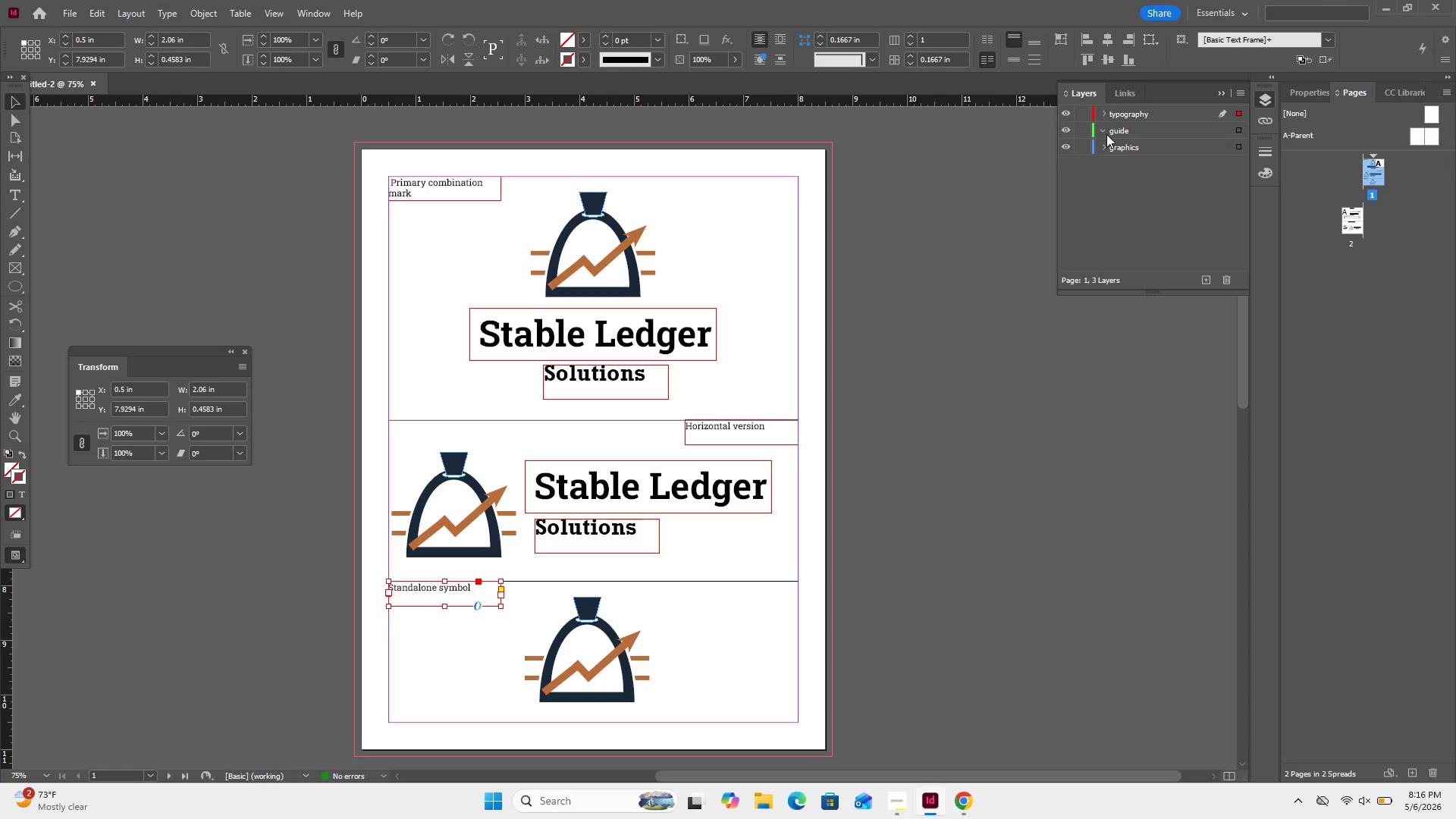 
left_click([1106, 134])
 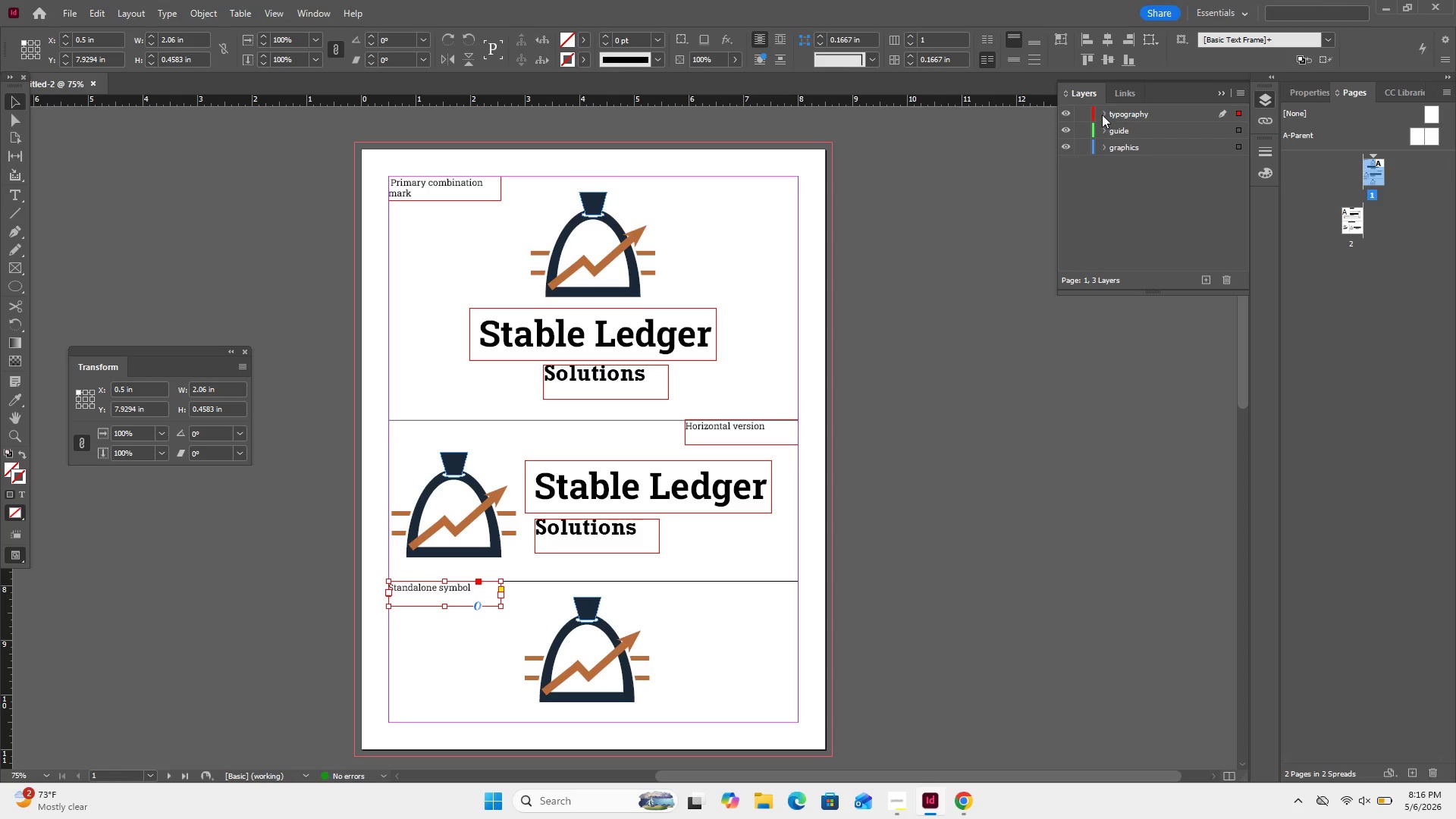 
left_click([1102, 114])
 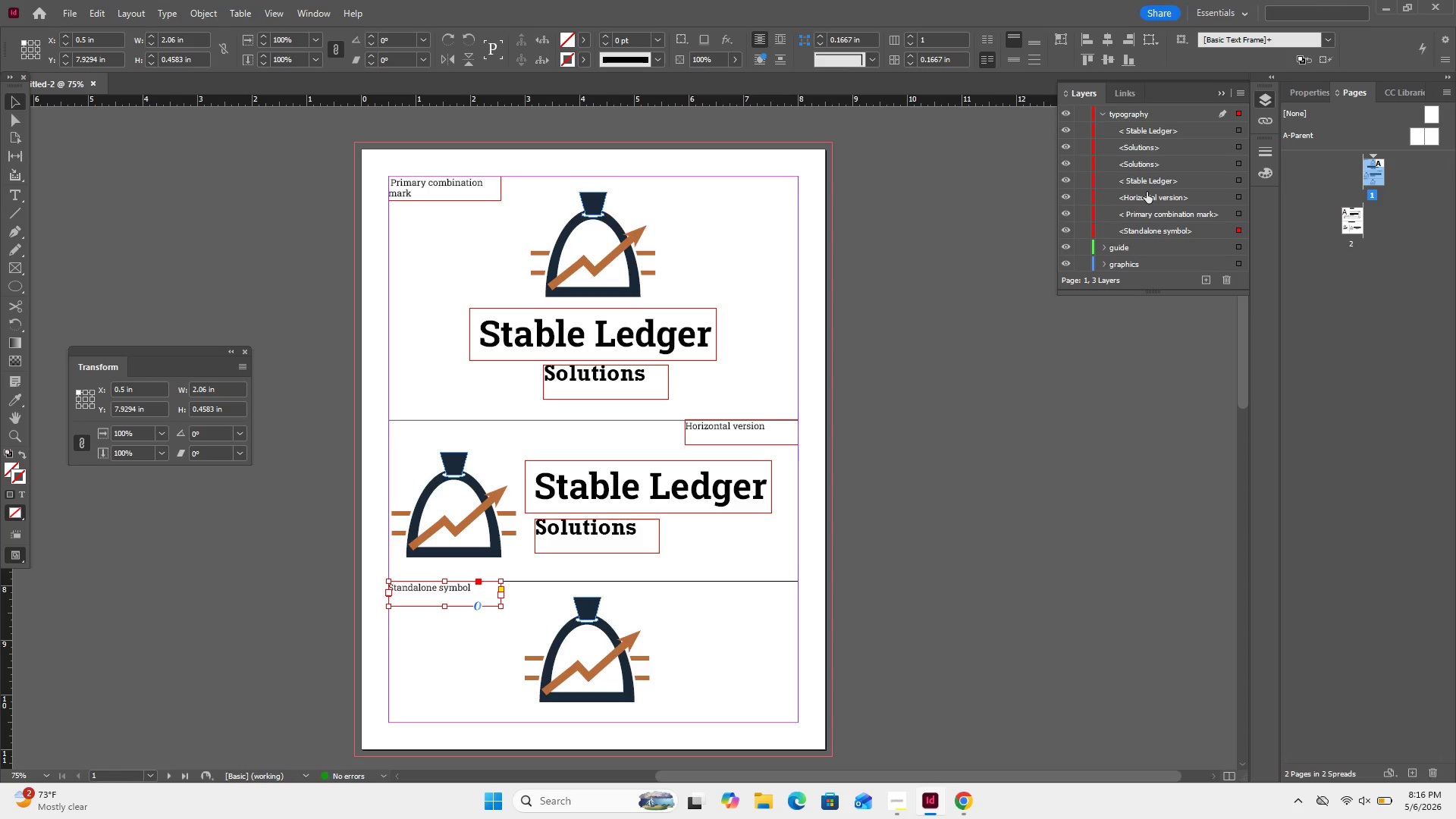 
left_click([1111, 244])
 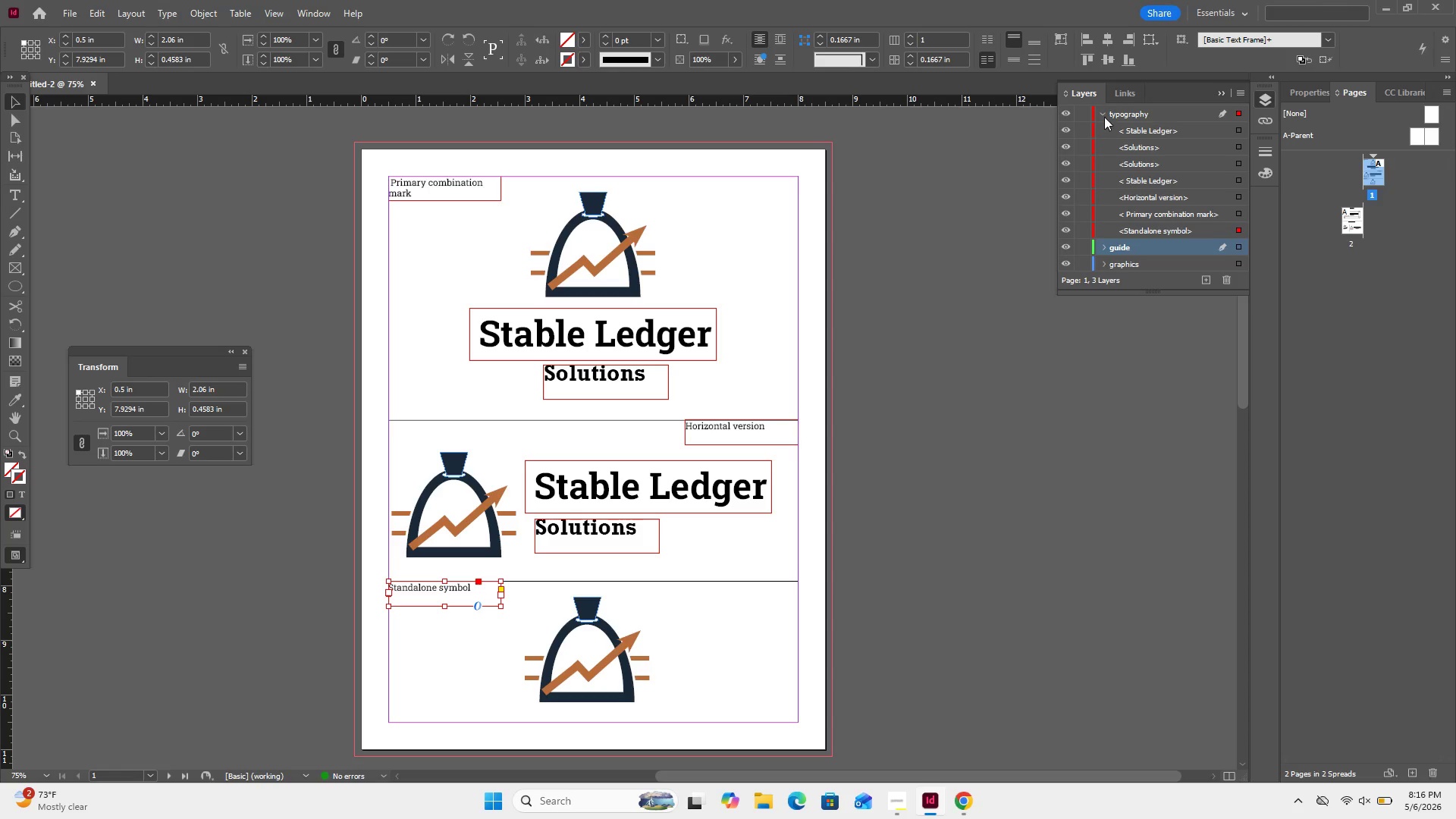 
scroll: coordinate [1147, 192], scroll_direction: down, amount: 3.0
 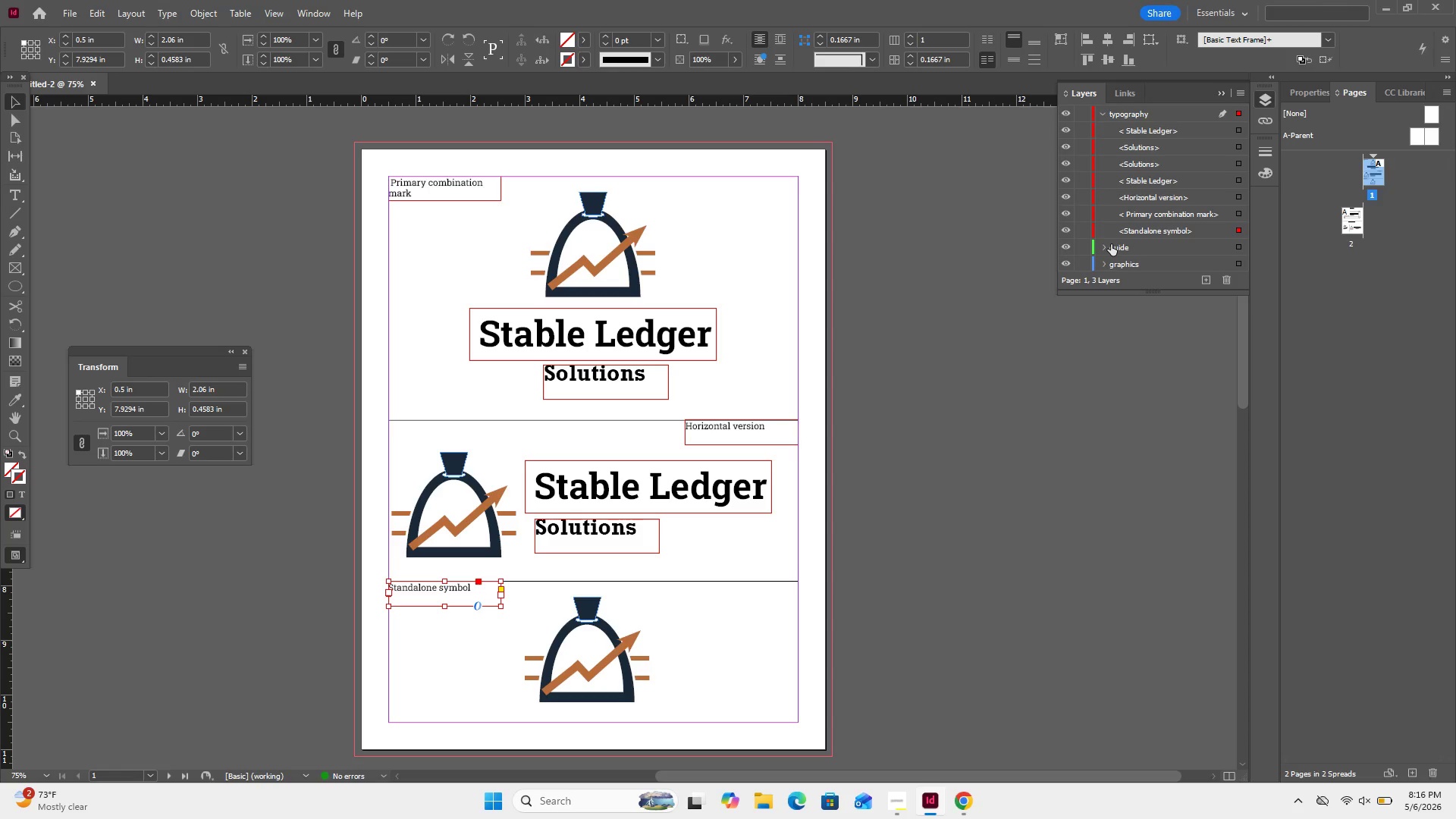 
left_click([1104, 115])
 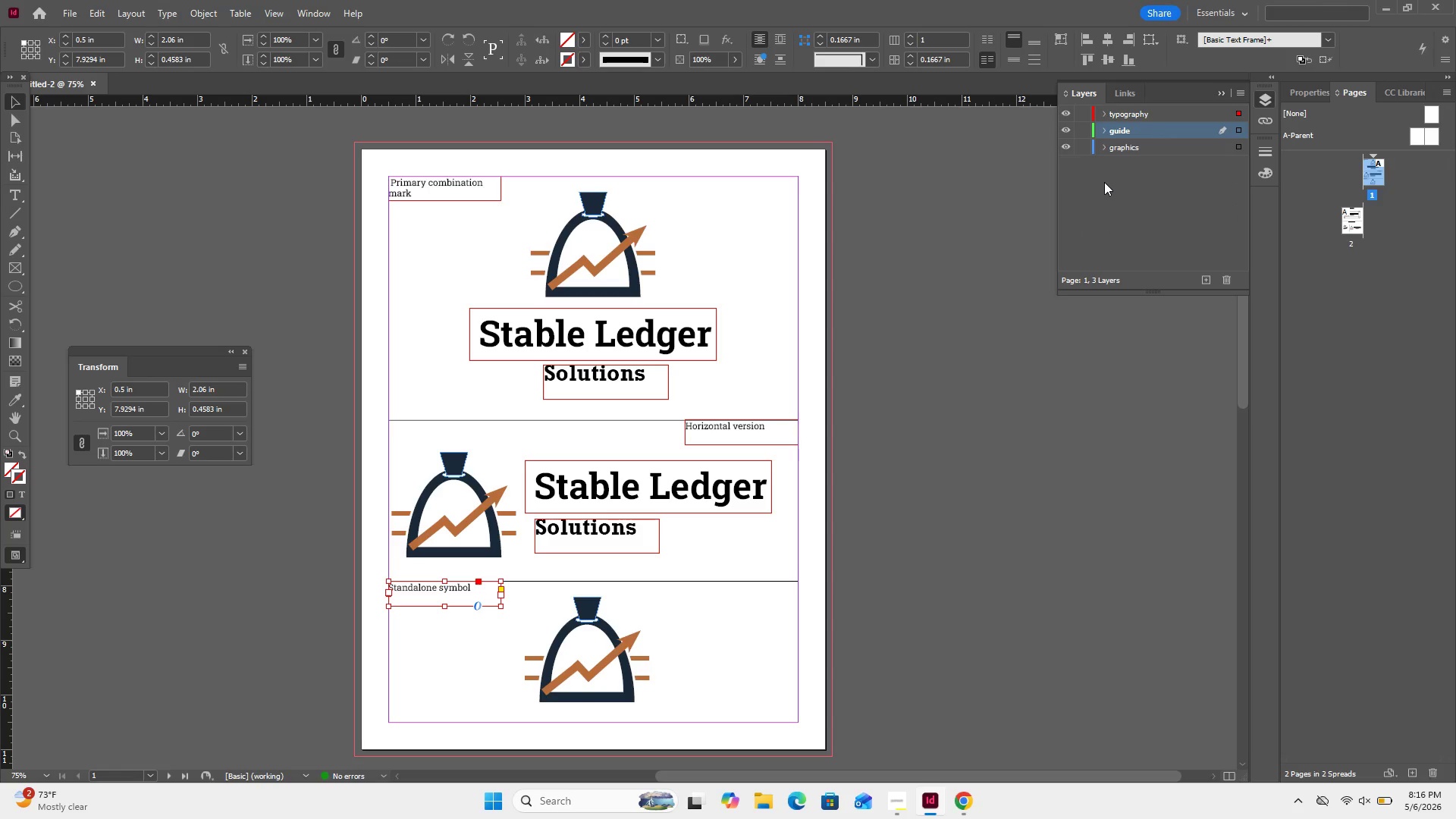 
scroll: coordinate [1104, 183], scroll_direction: down, amount: 1.0
 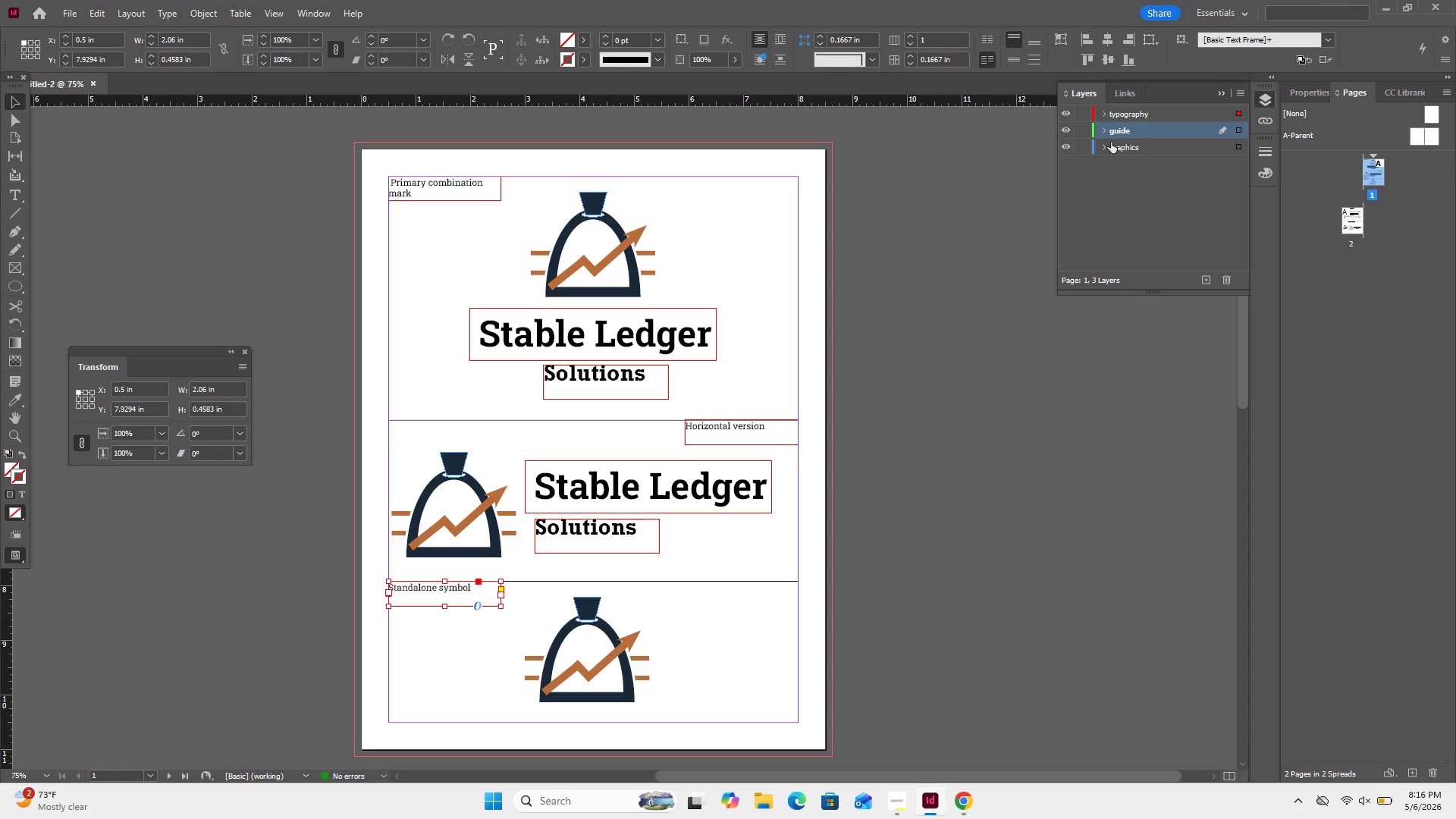 
left_click([1109, 148])
 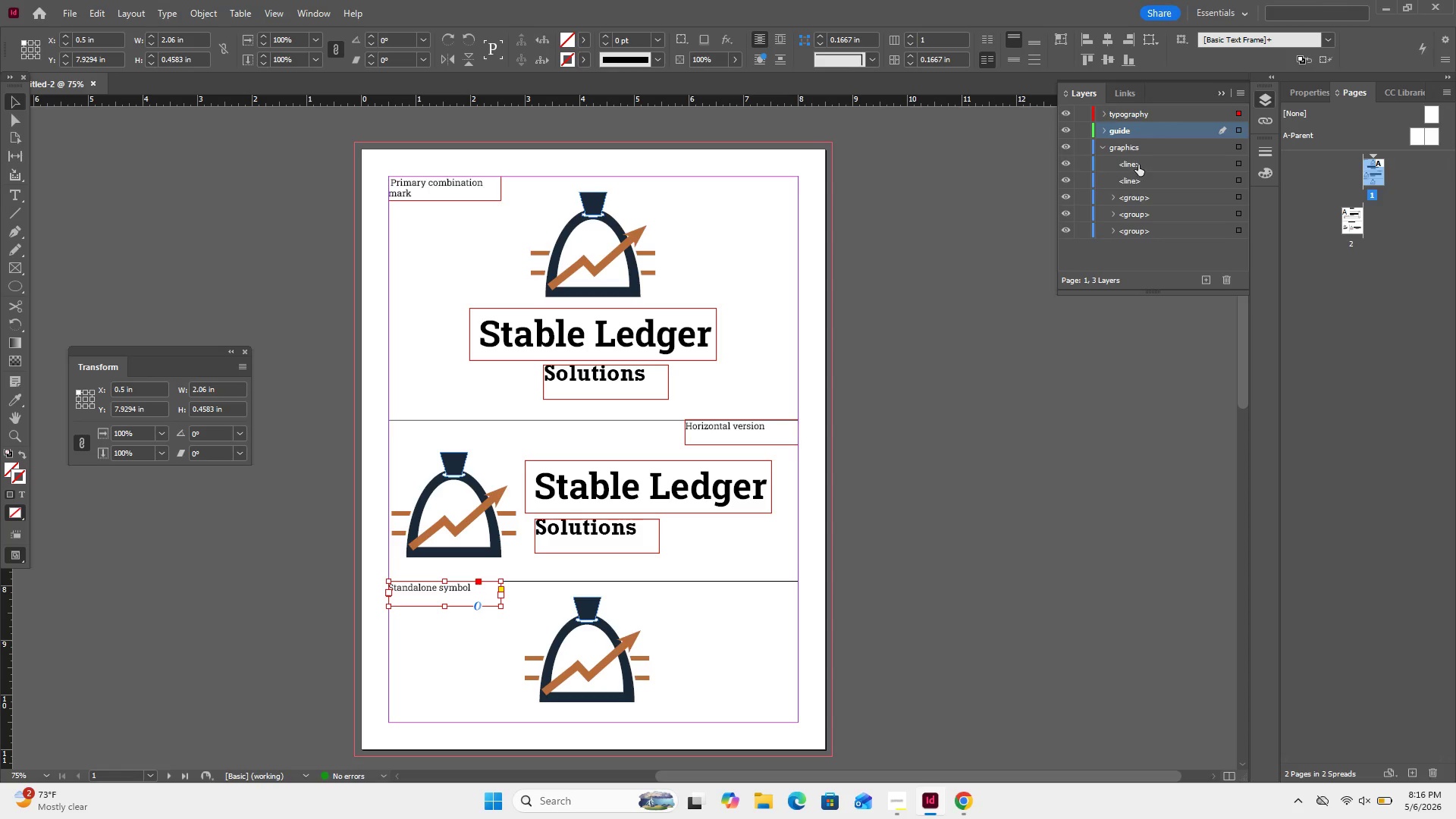 
left_click([1138, 165])
 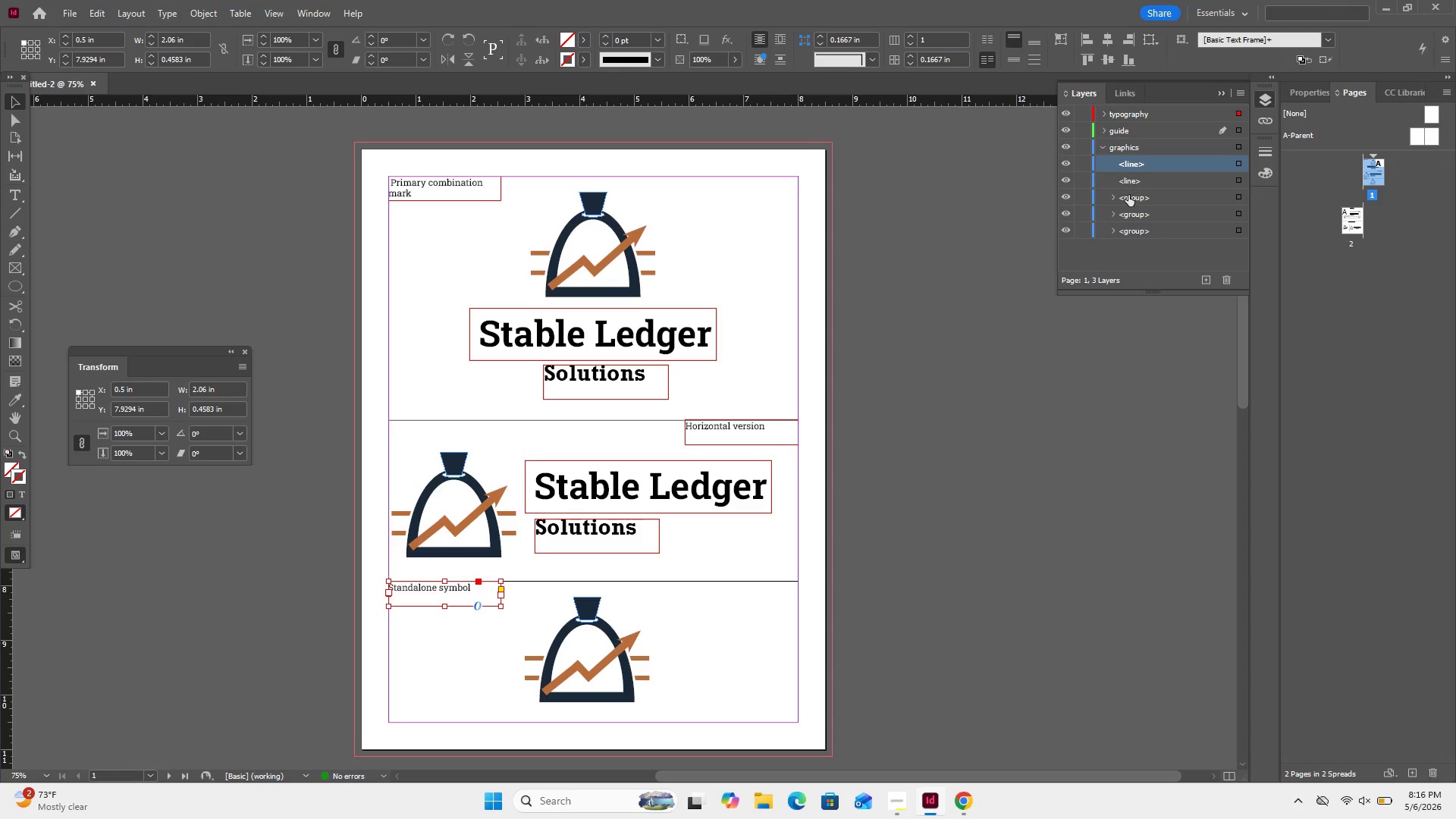 
scroll: coordinate [733, 333], scroll_direction: down, amount: 13.0
 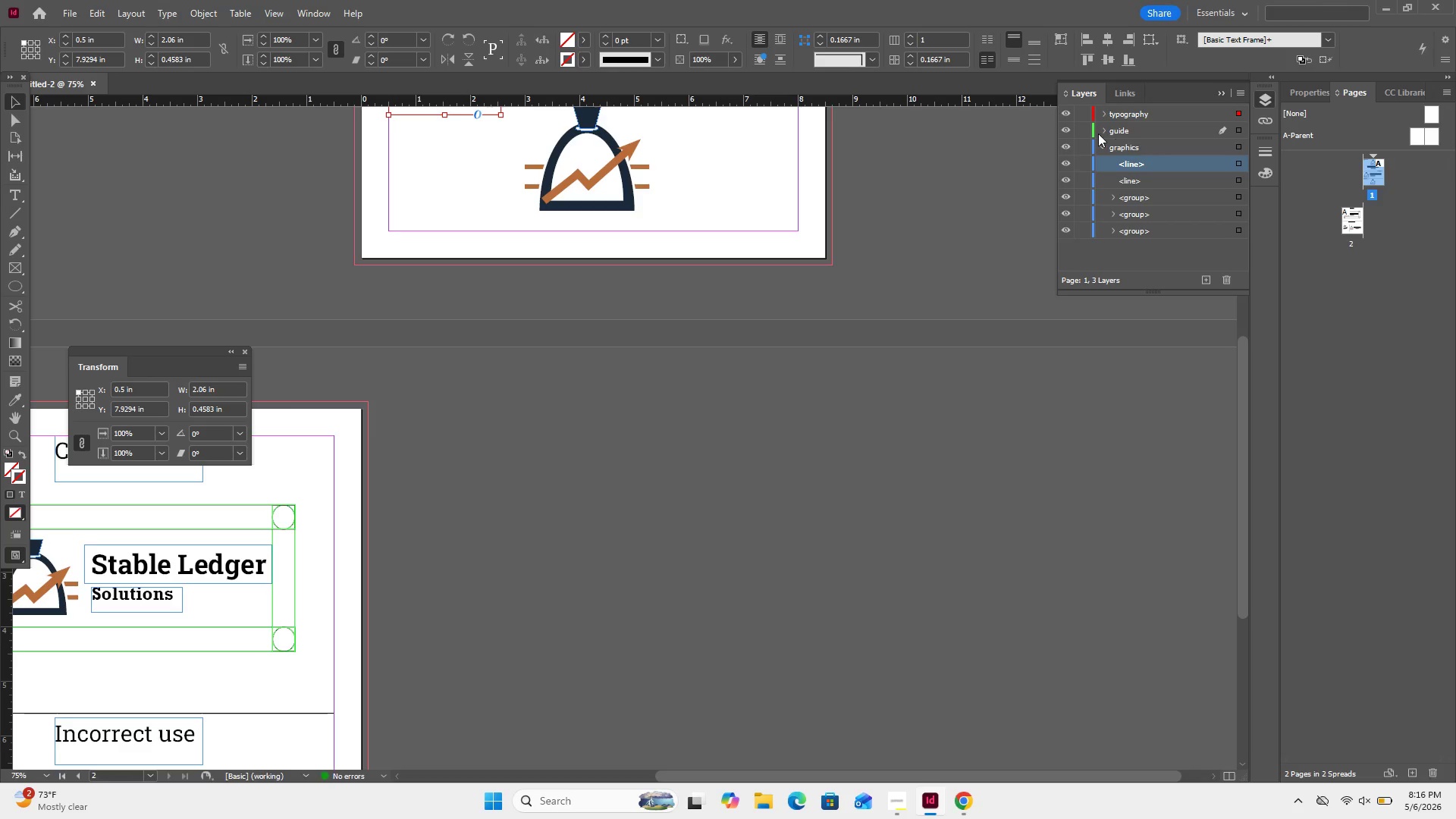 
left_click([1103, 128])
 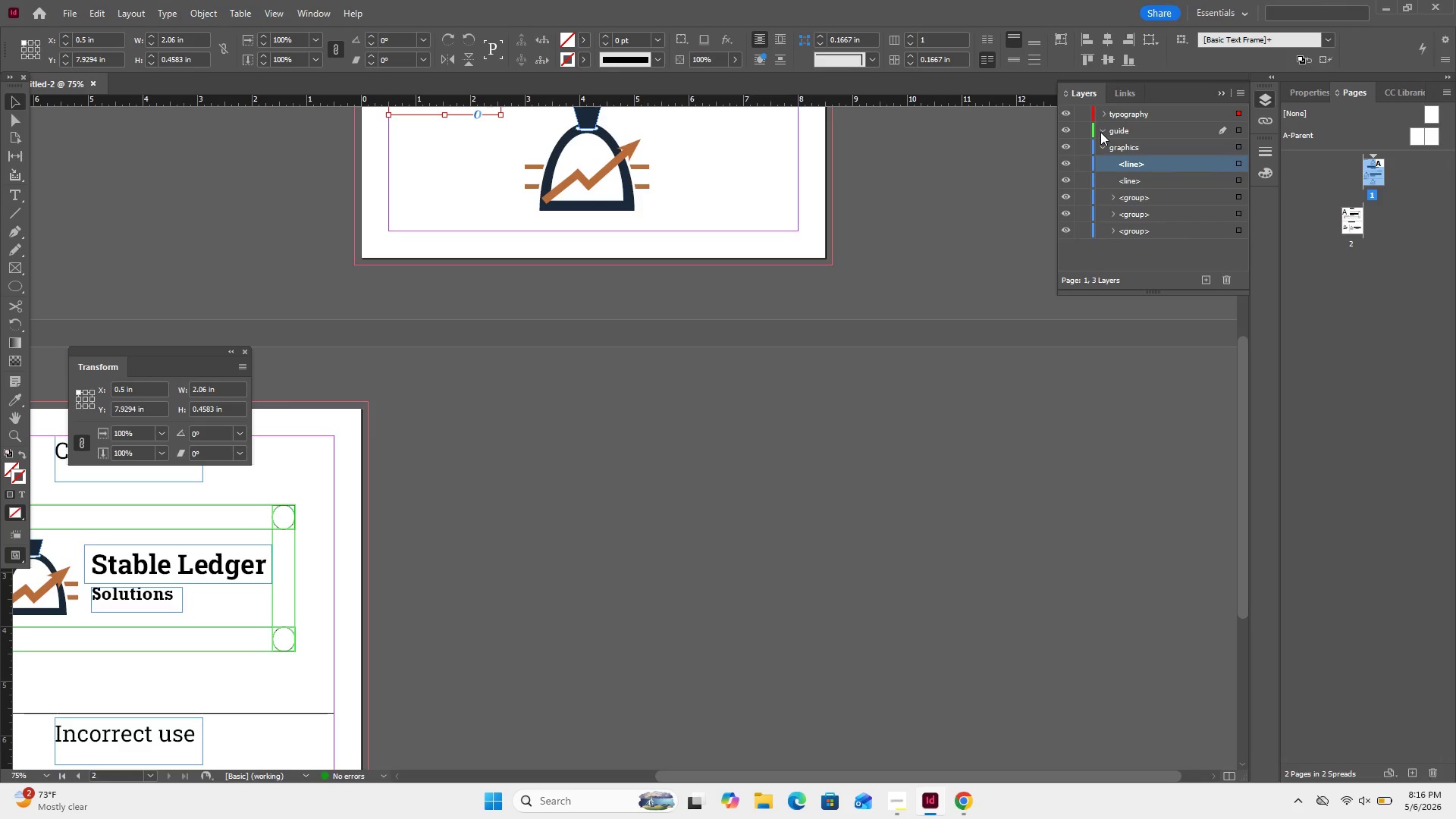 
left_click([1100, 132])
 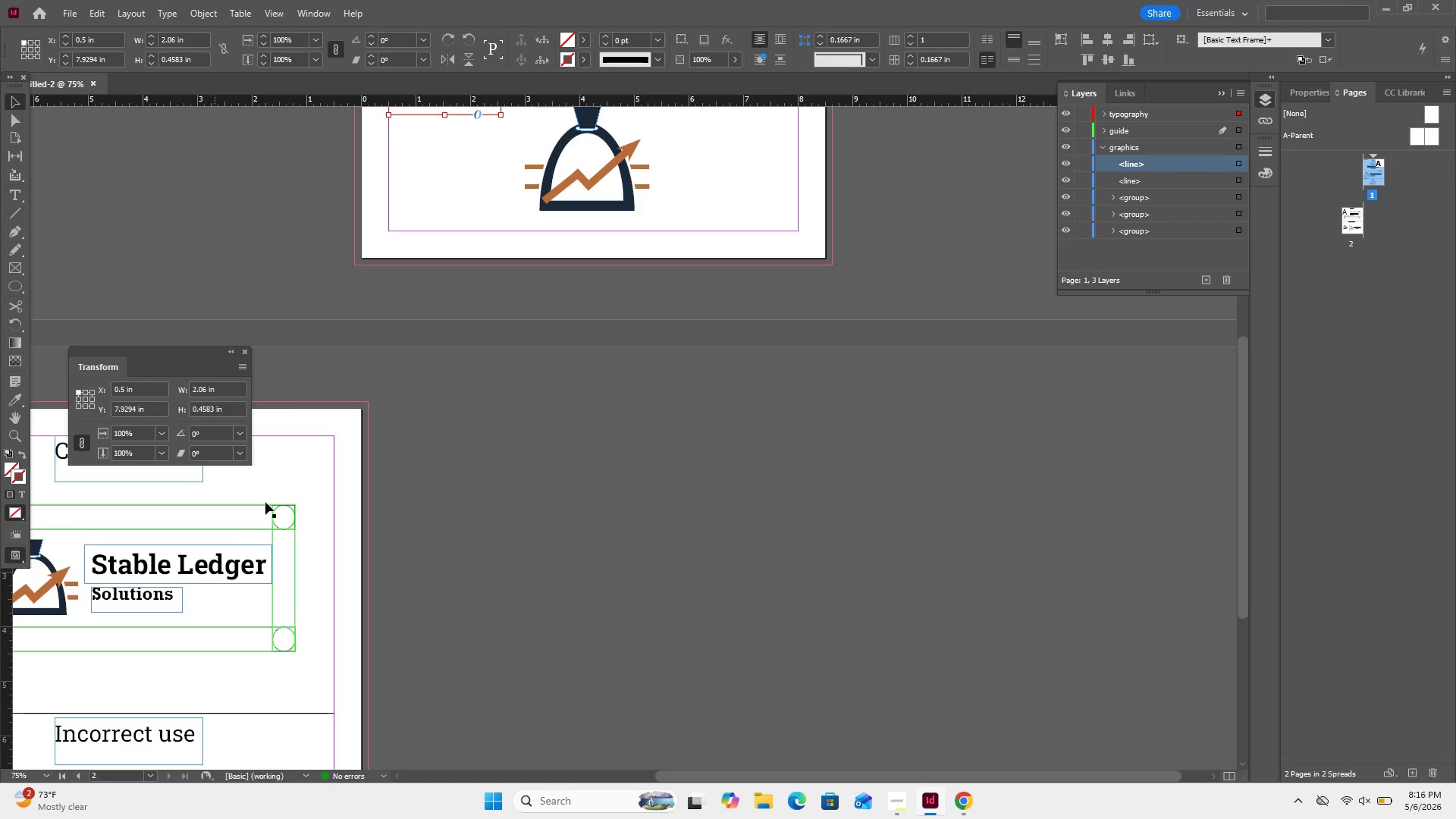 
left_click_drag(start_coordinate=[279, 488], to_coordinate=[299, 529])
 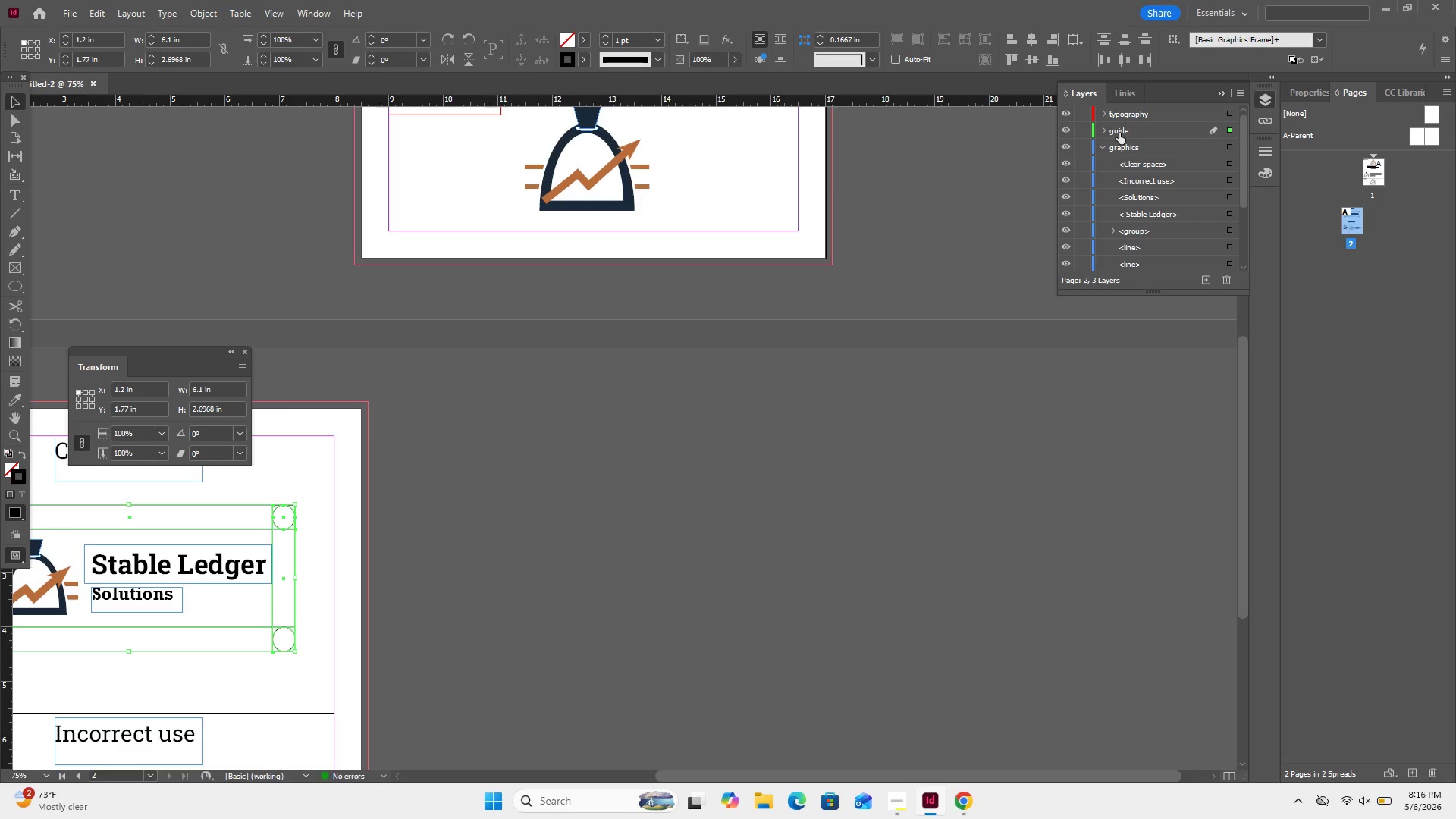 
left_click([1106, 135])
 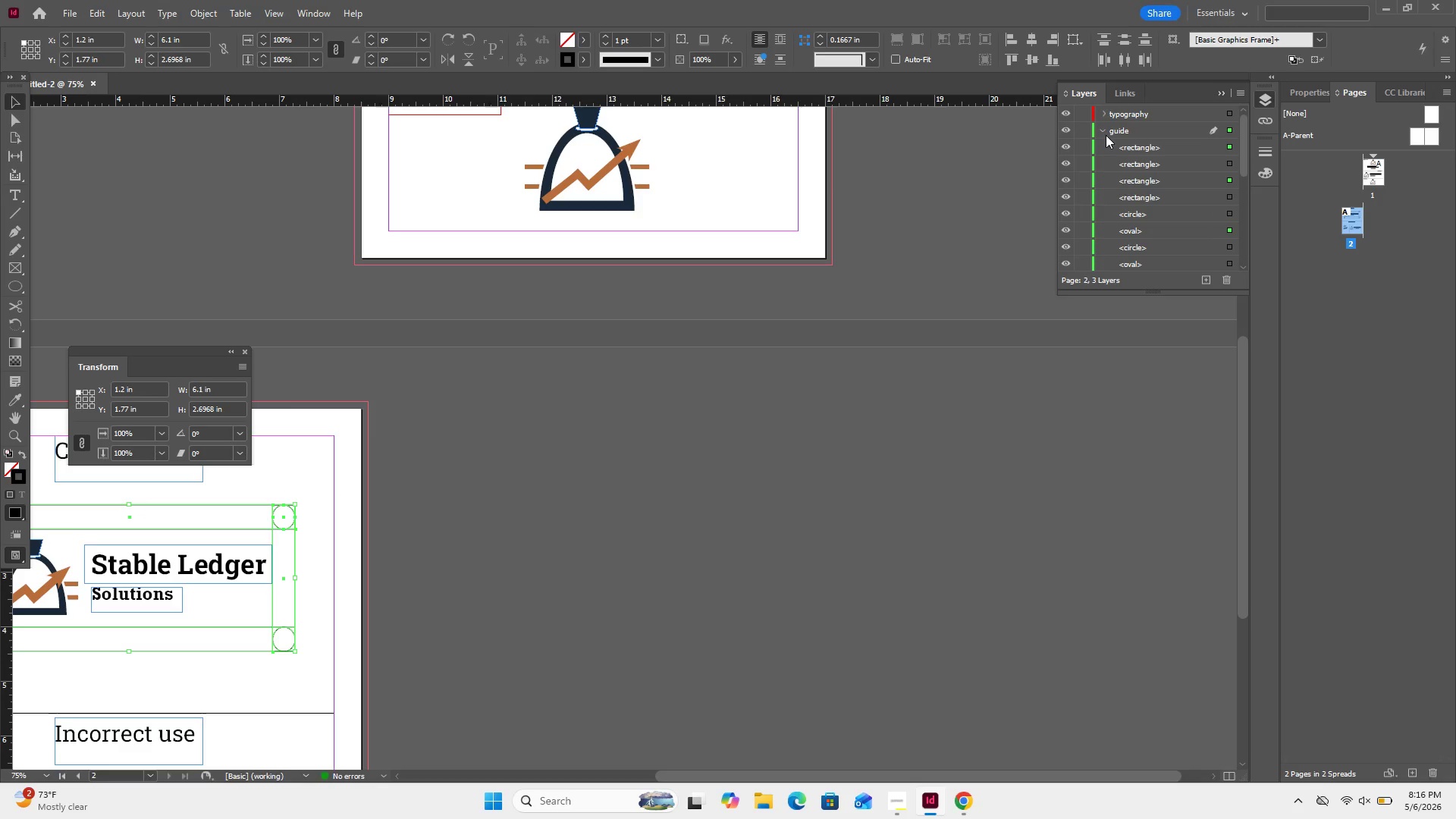 
left_click([1106, 135])
 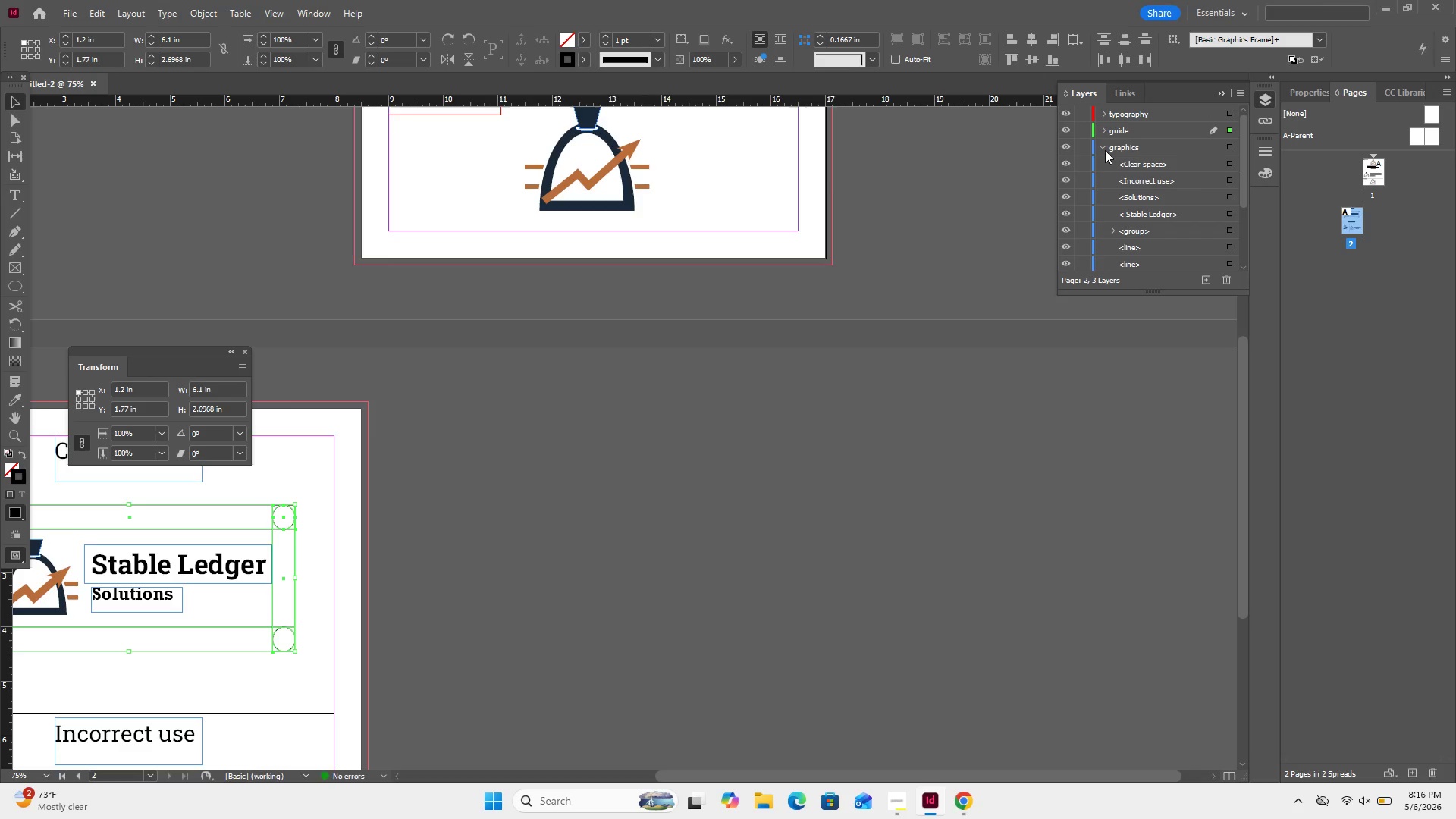 
scroll: coordinate [1106, 135], scroll_direction: down, amount: 2.0
 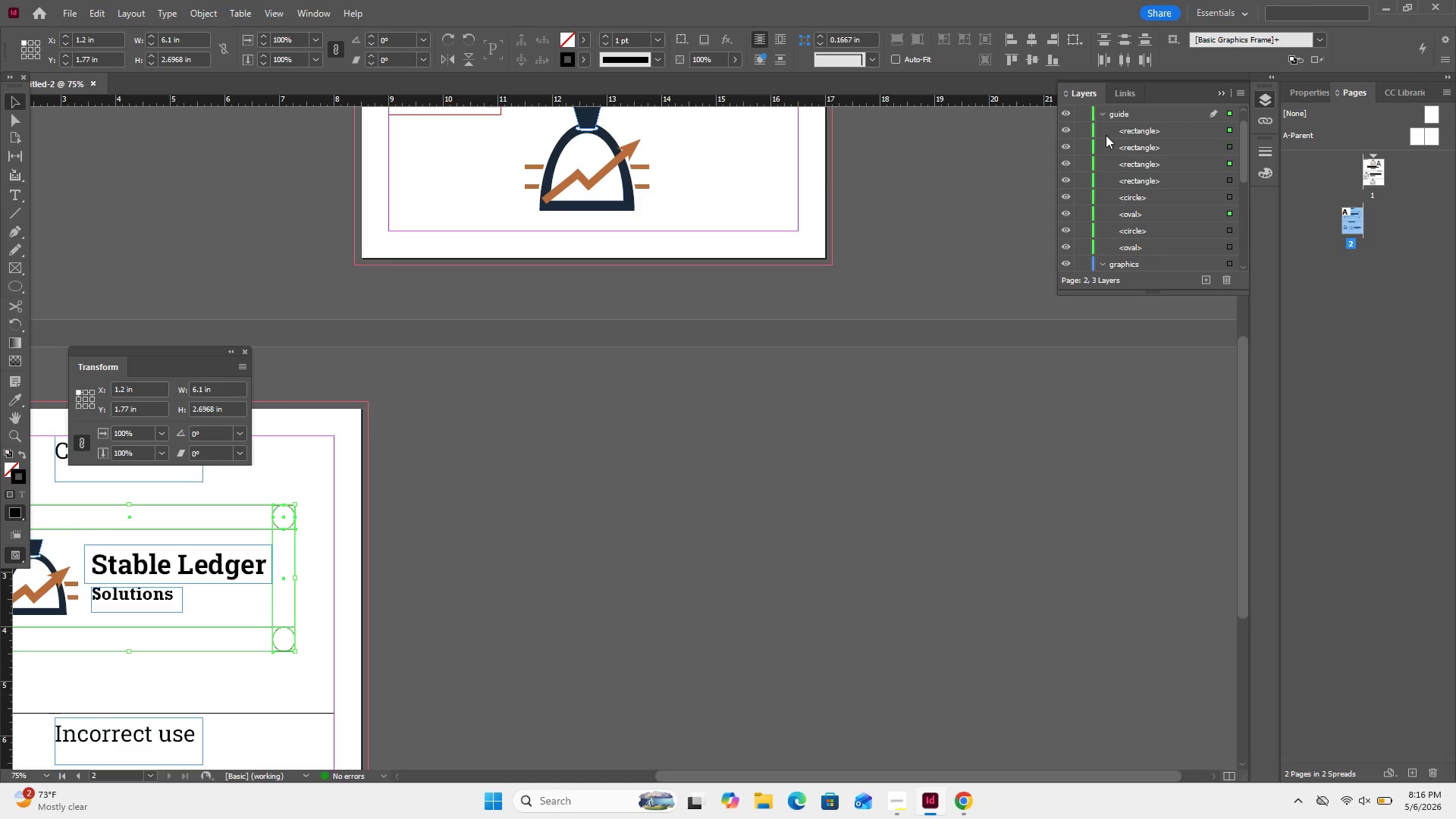 
scroll: coordinate [1106, 135], scroll_direction: none, amount: 0.0
 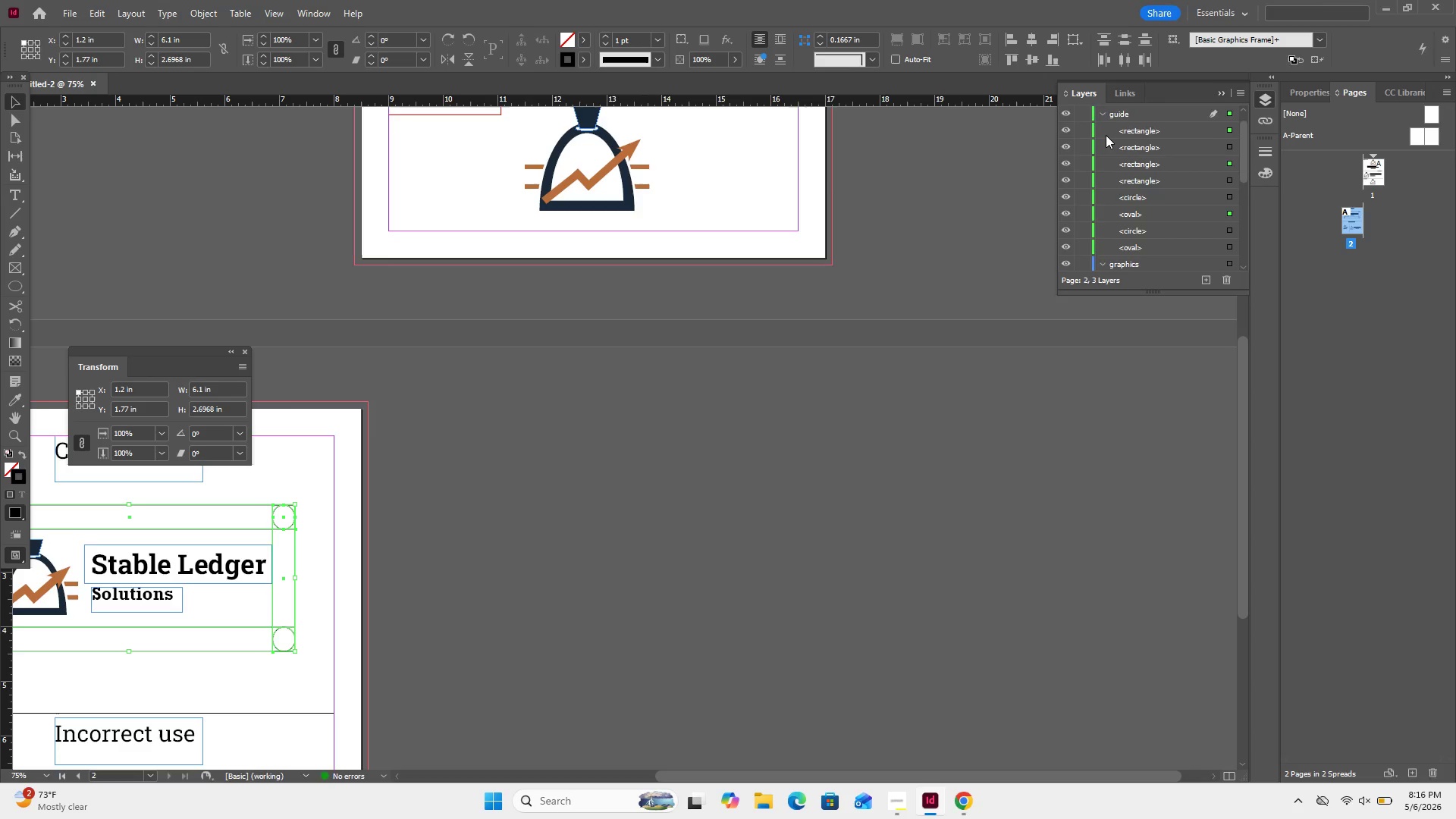 
scroll: coordinate [1106, 135], scroll_direction: up, amount: 1.0
 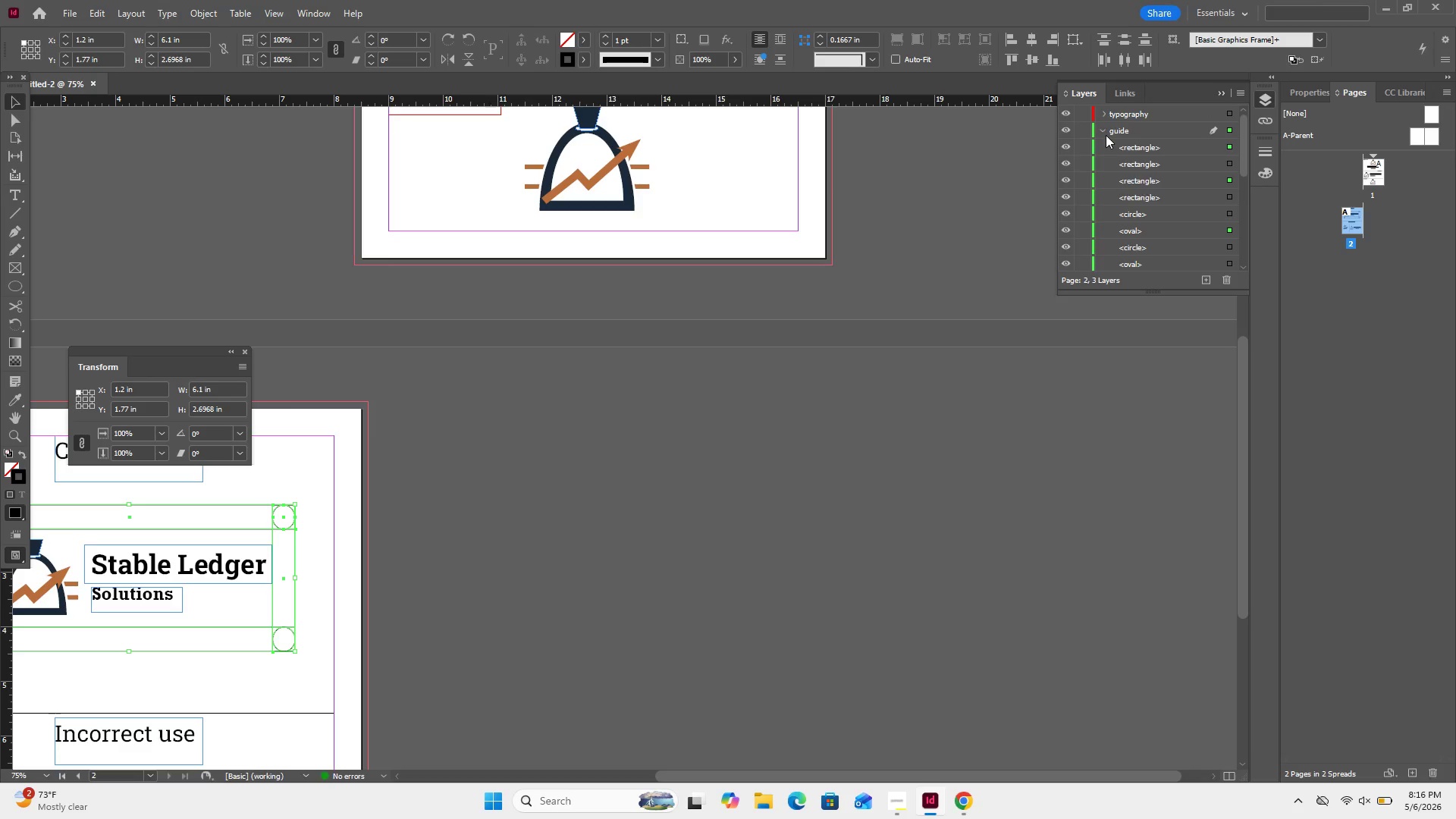 
left_click([1105, 150])
 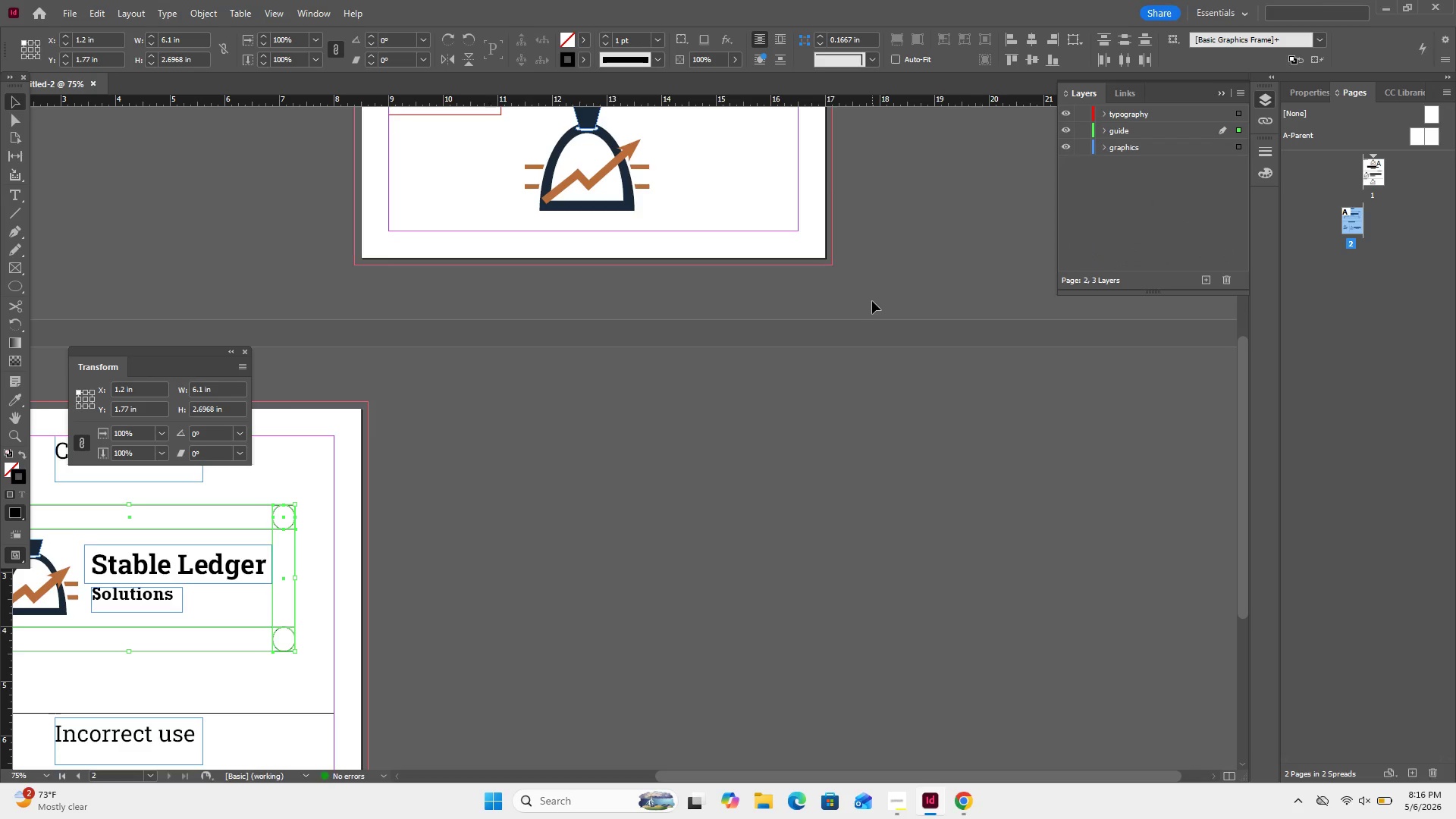 
key(Control+Minus)
 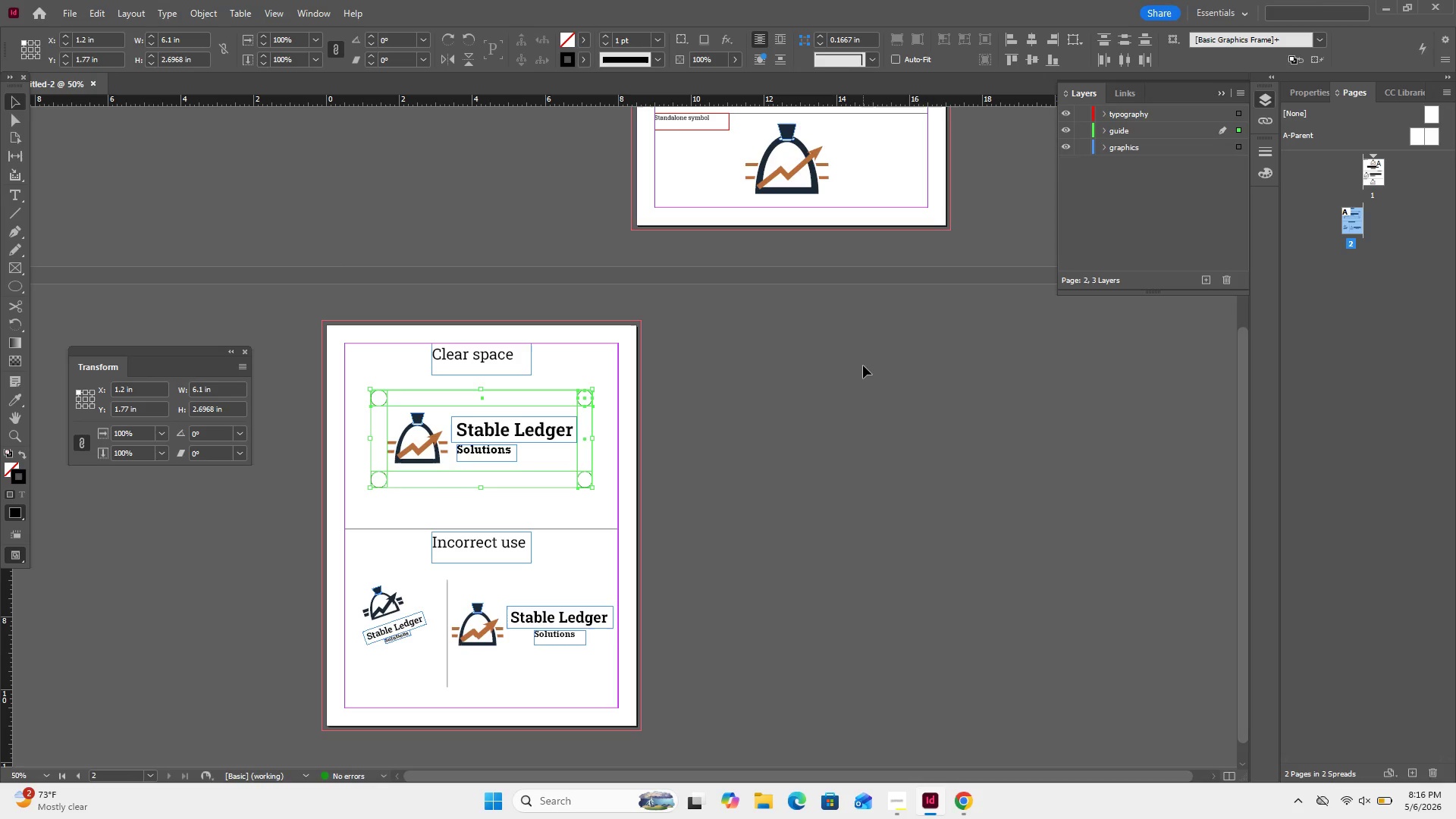 
scroll: coordinate [869, 368], scroll_direction: down, amount: 7.0
 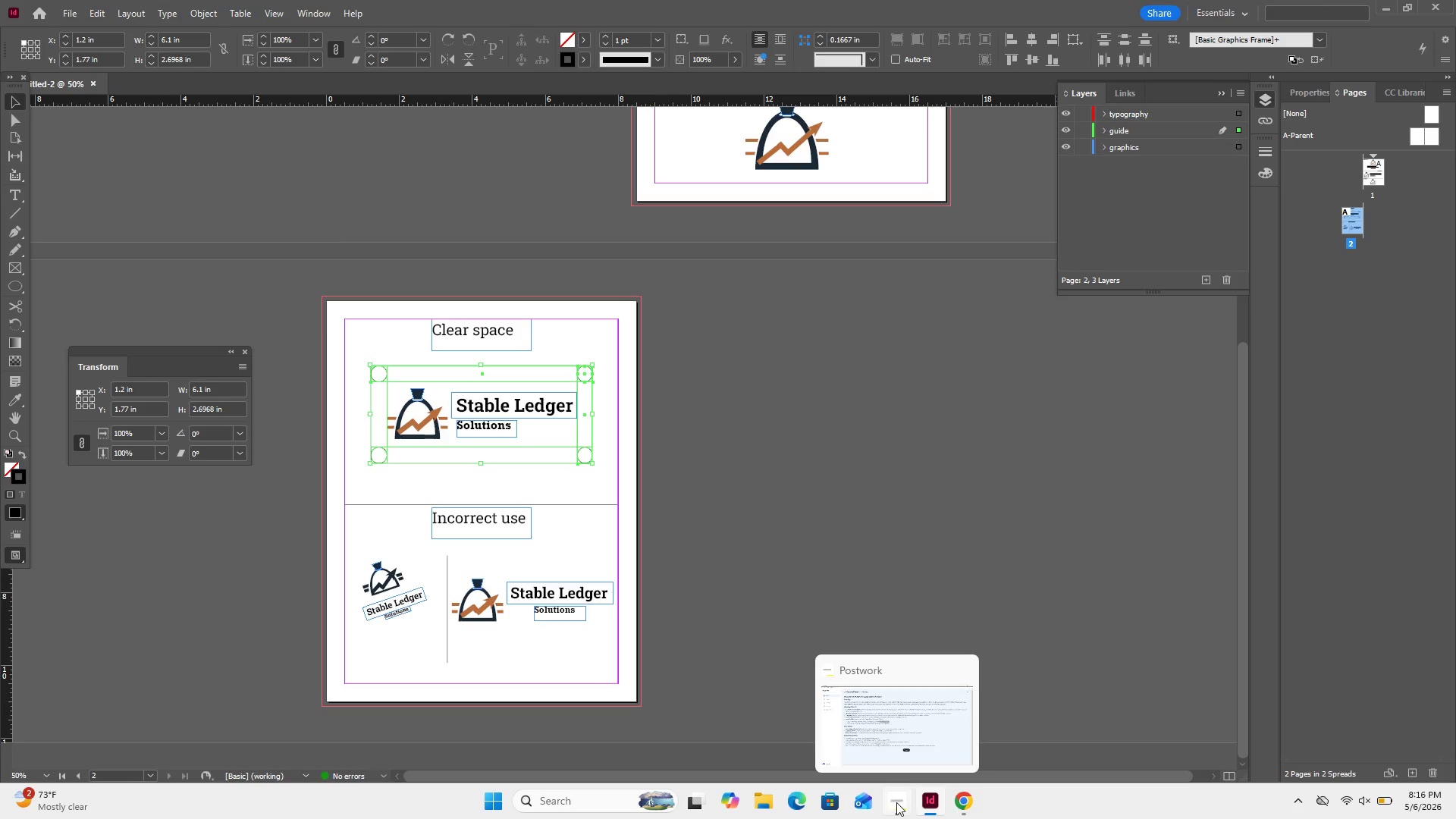 
left_click([896, 802])
 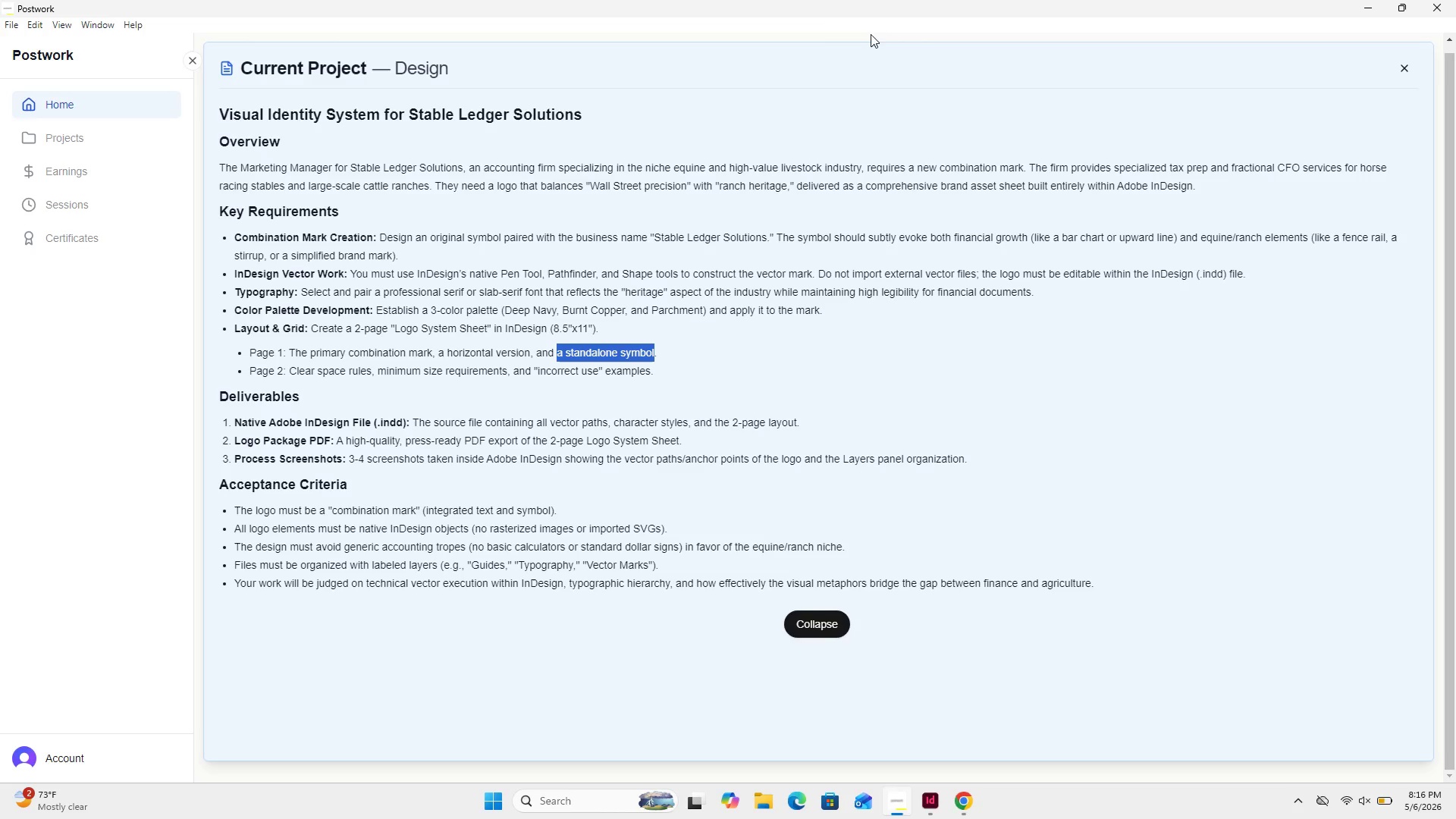 
left_click([746, 21])